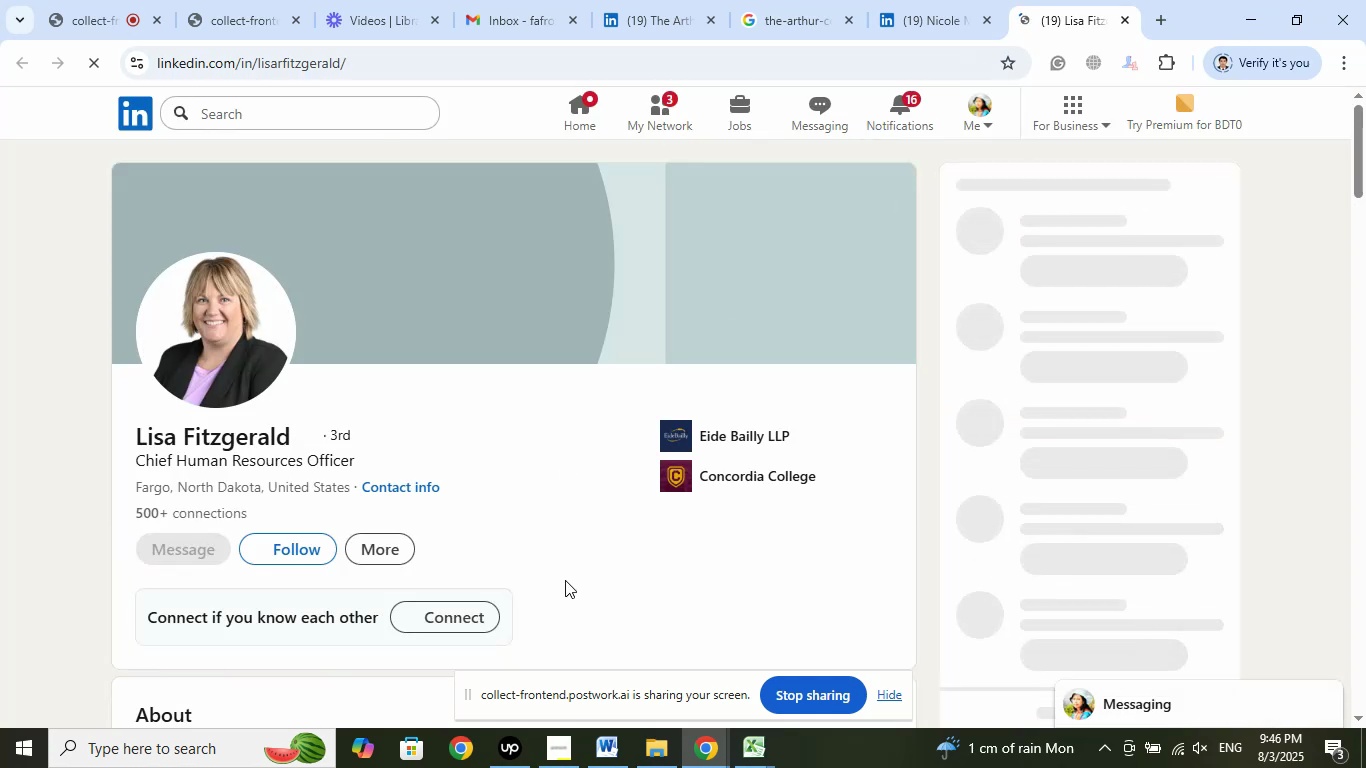 
wait(5.6)
 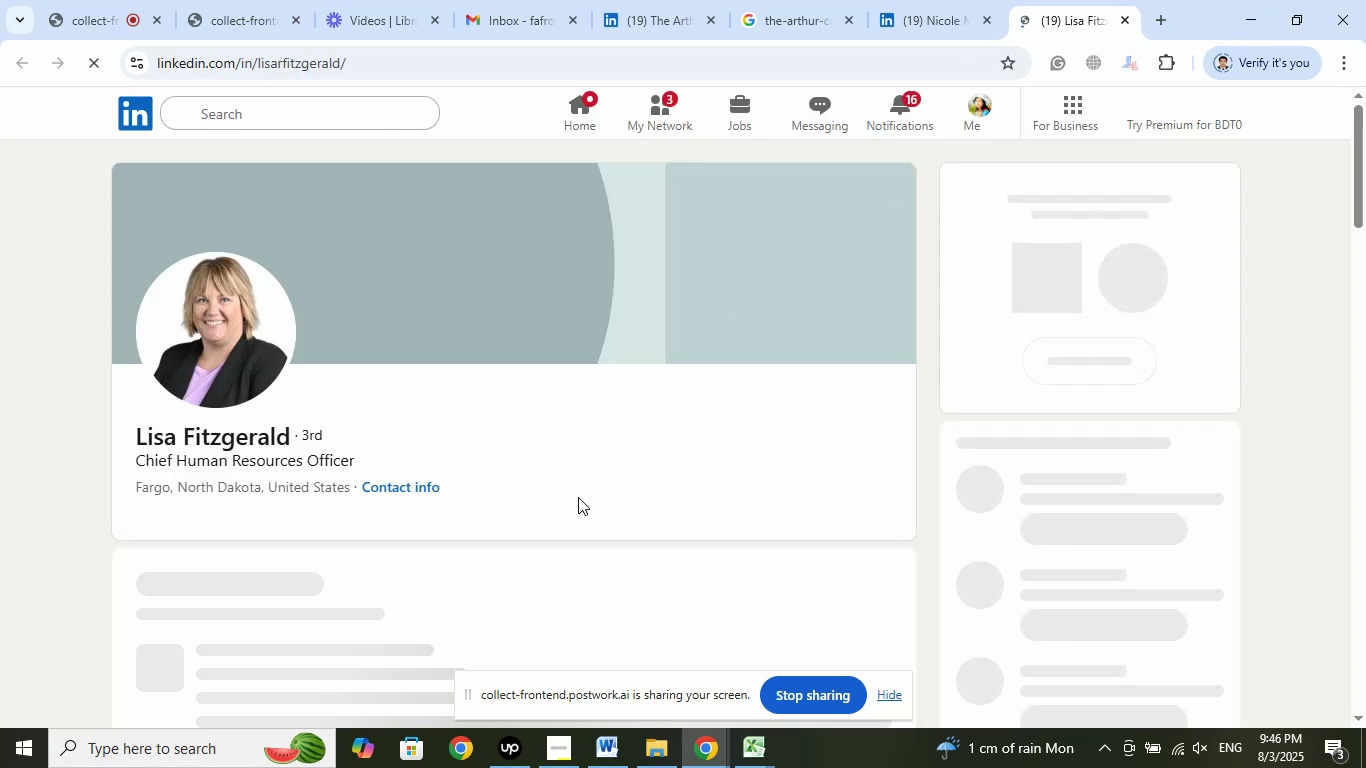 
left_click([745, 433])
 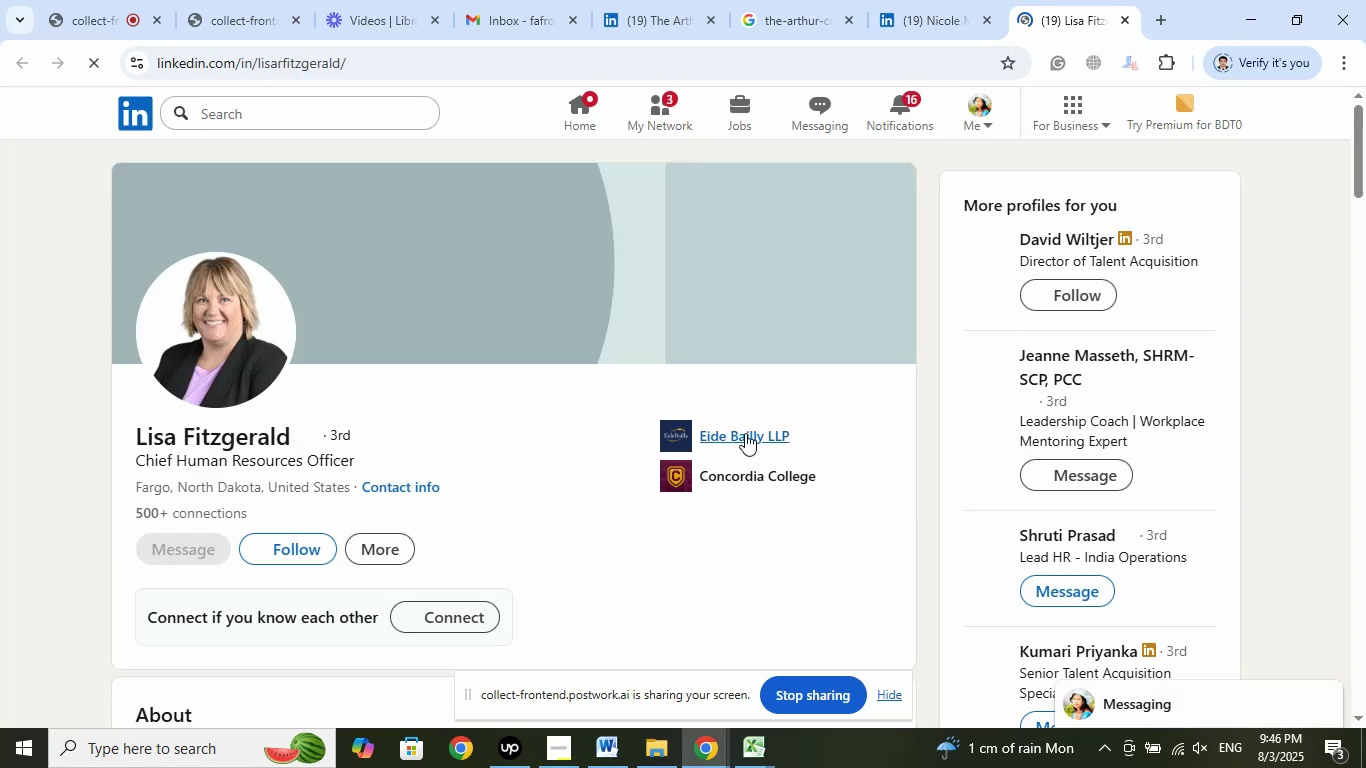 
mouse_move([534, 391])
 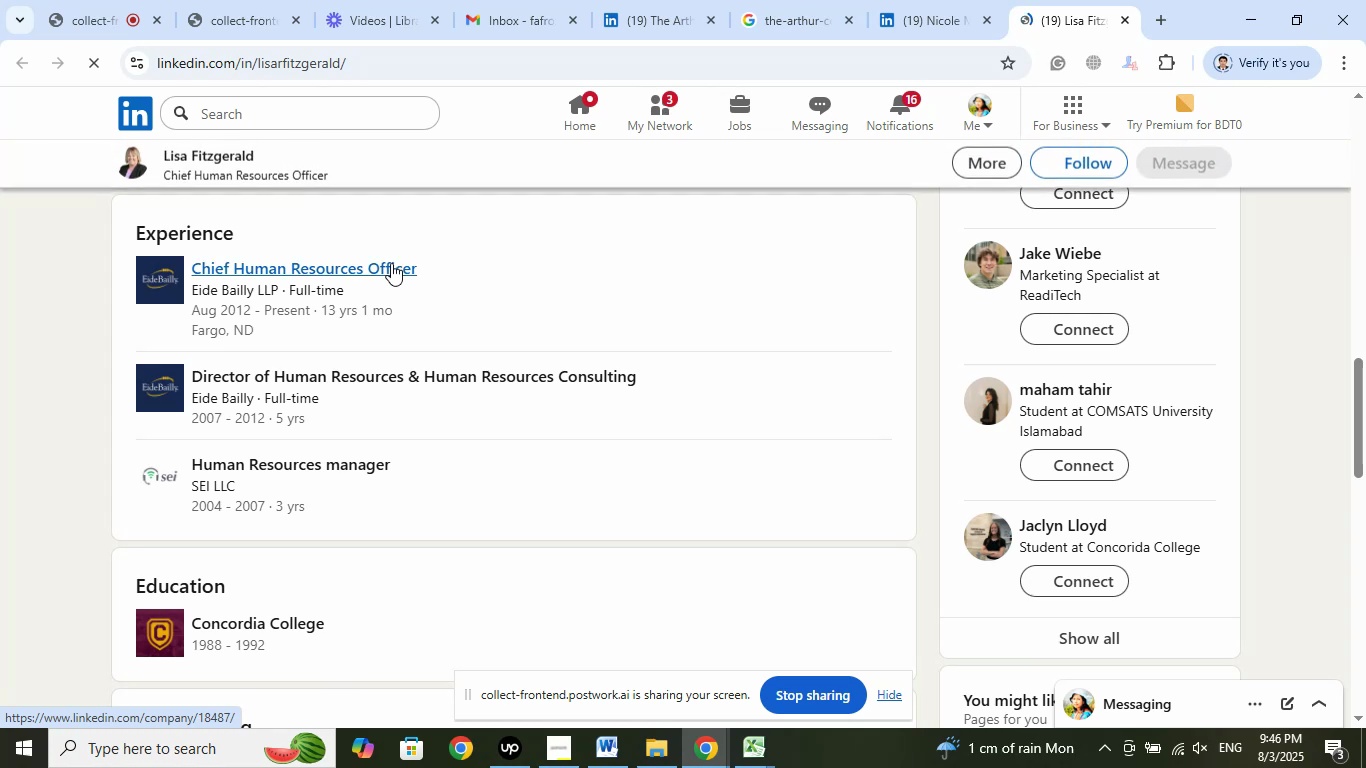 
right_click([389, 268])
 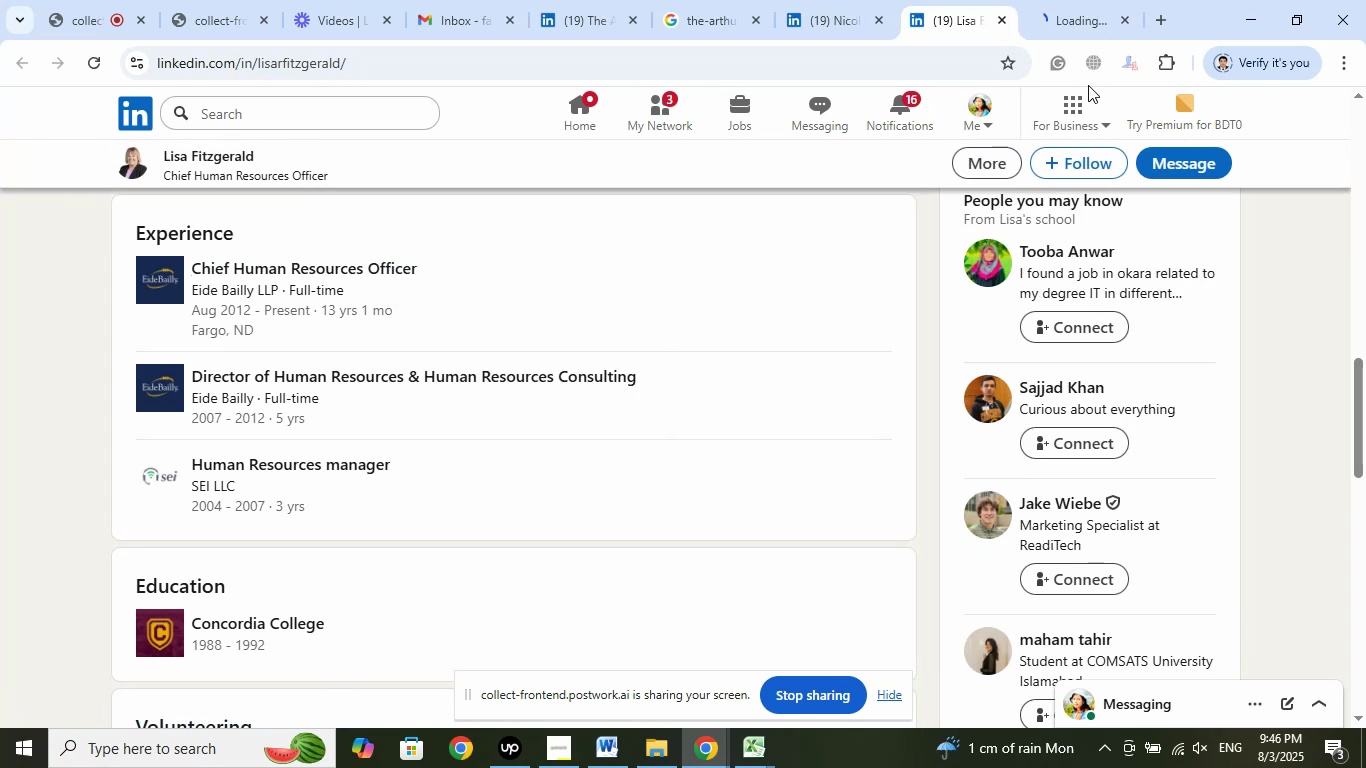 
left_click([1083, 0])
 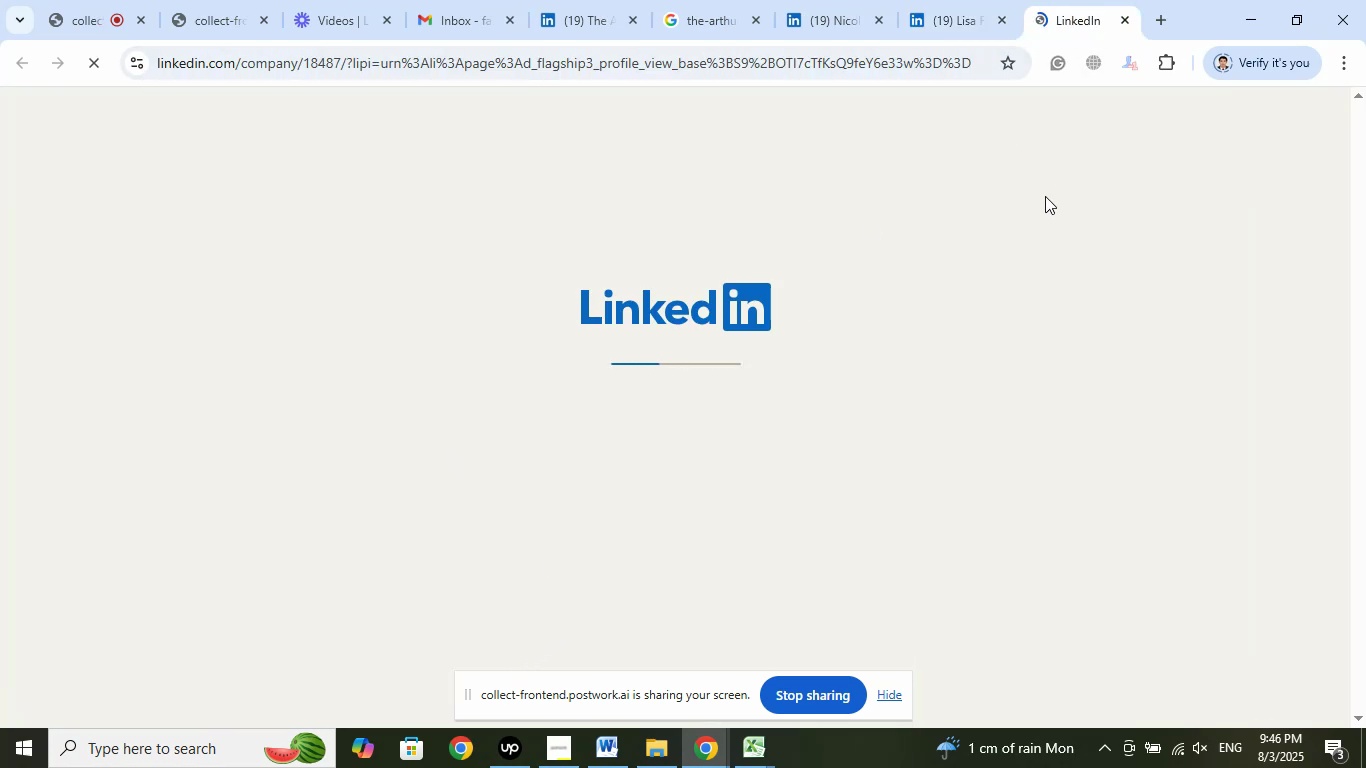 
wait(8.68)
 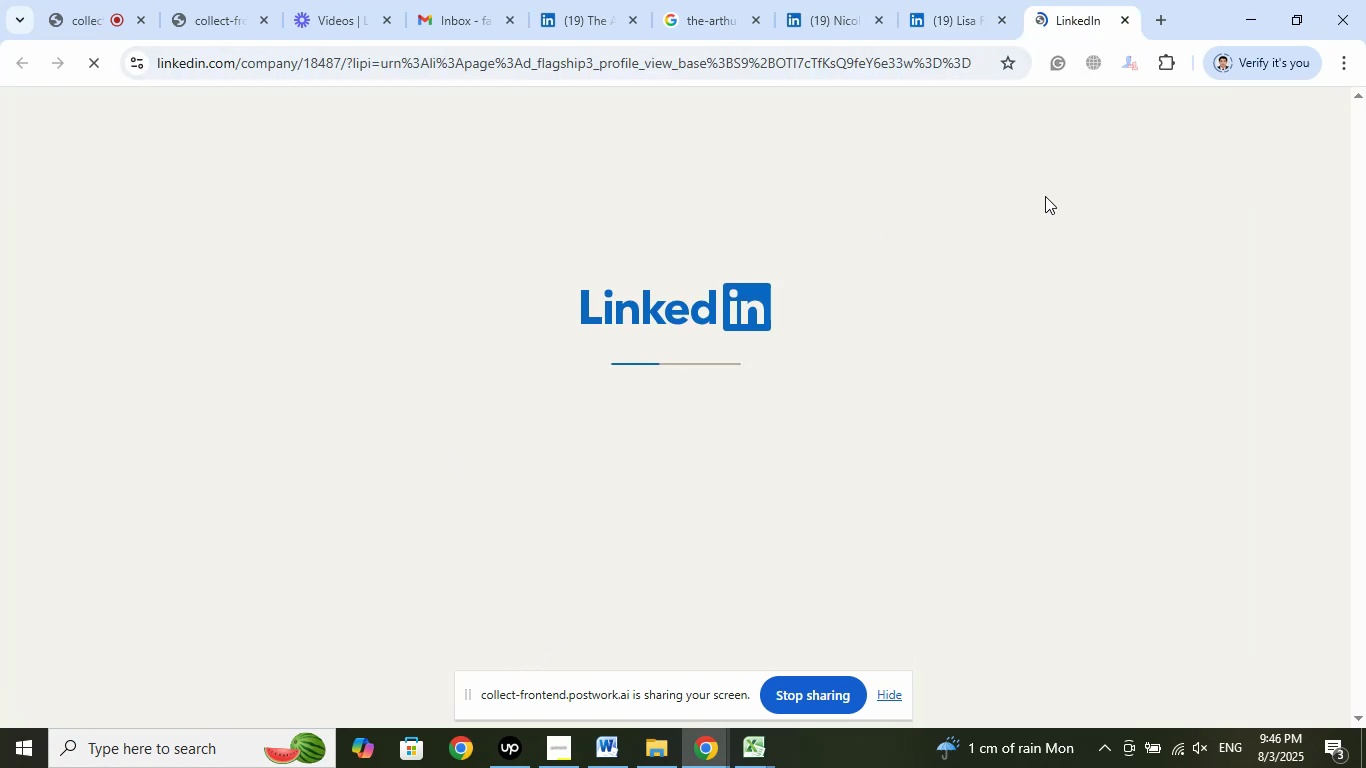 
left_click([1124, 26])
 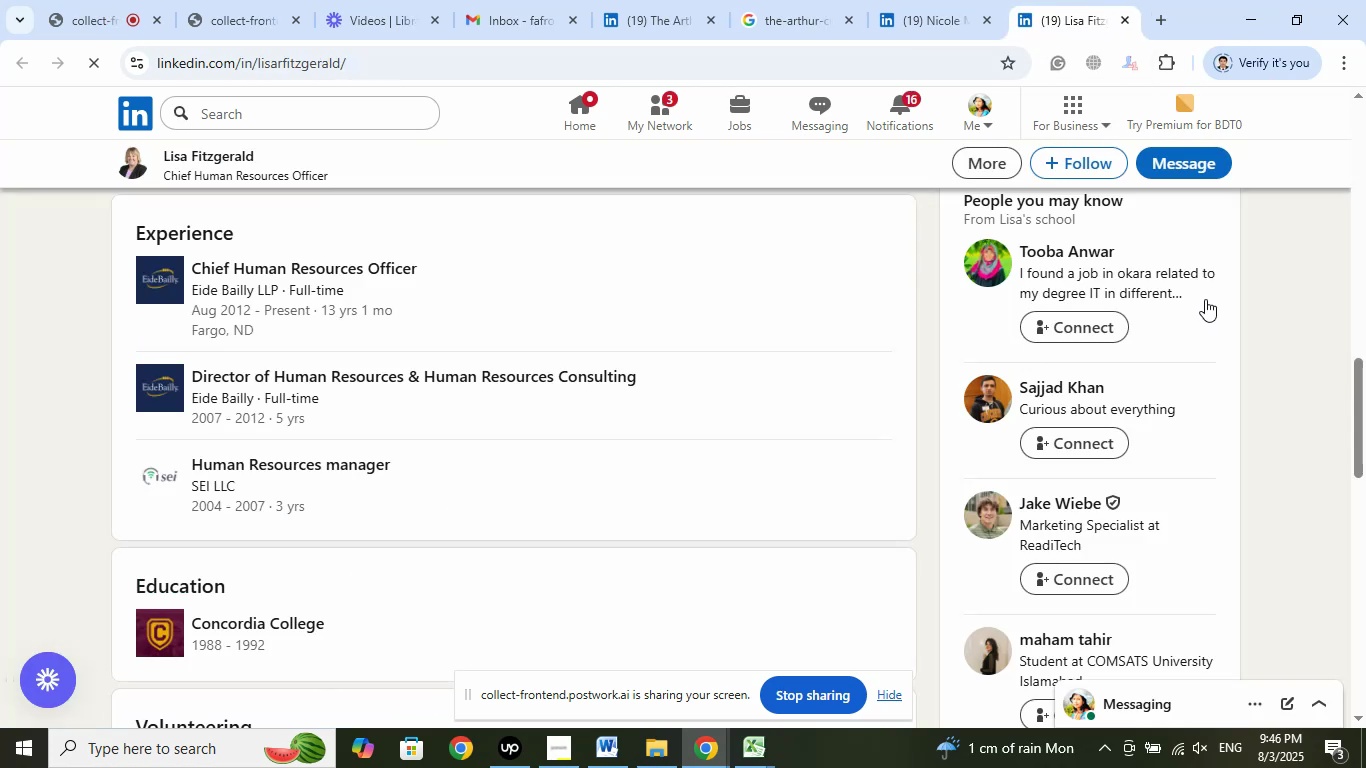 
scroll: coordinate [1212, 293], scroll_direction: up, amount: 16.0
 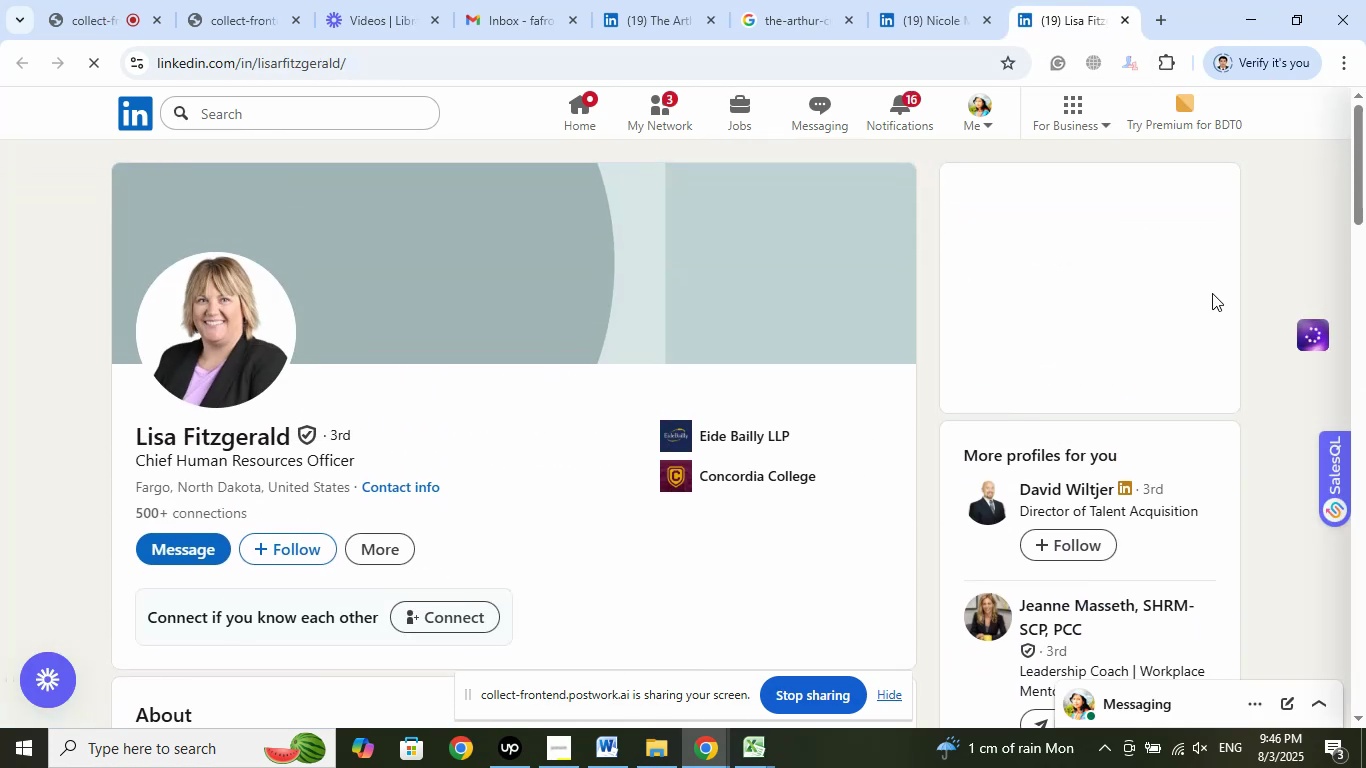 
scroll: coordinate [1212, 293], scroll_direction: down, amount: 2.0
 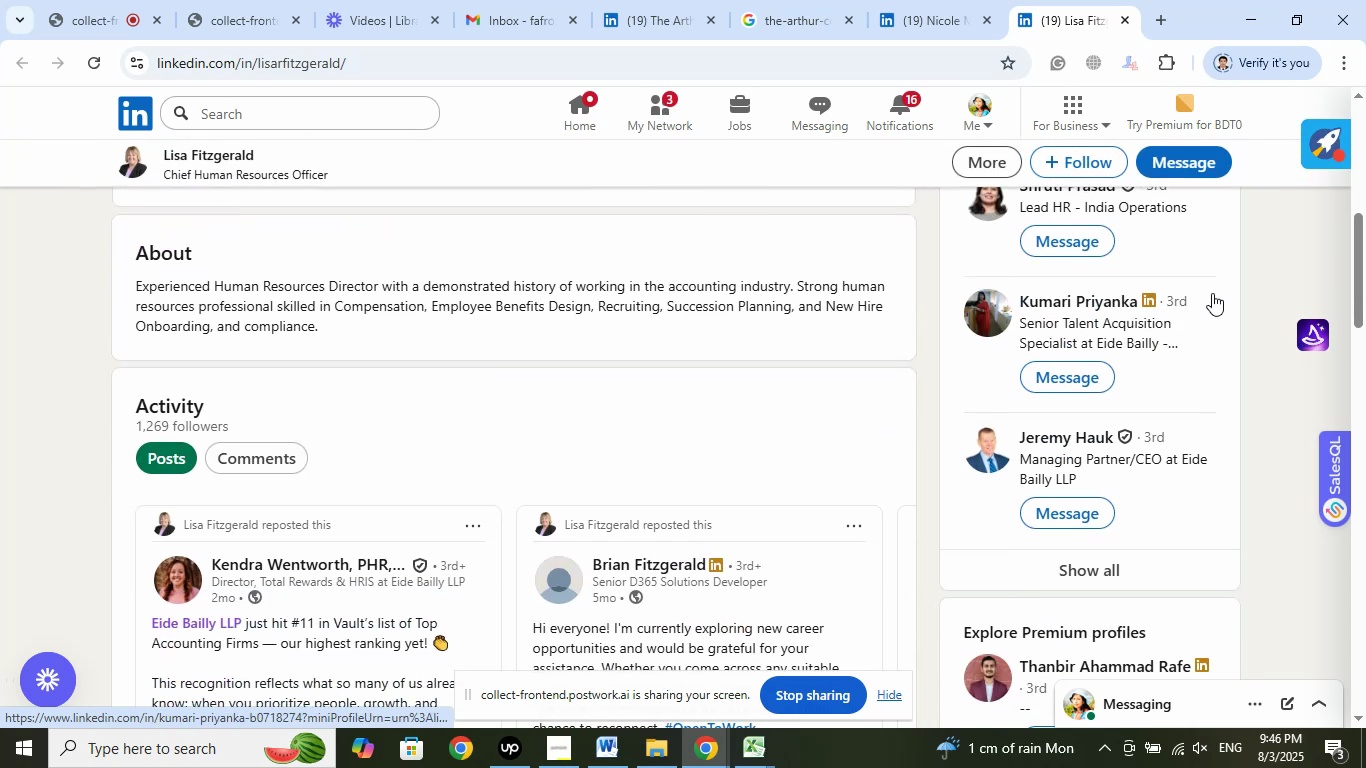 
scroll: coordinate [1212, 292], scroll_direction: up, amount: 1.0
 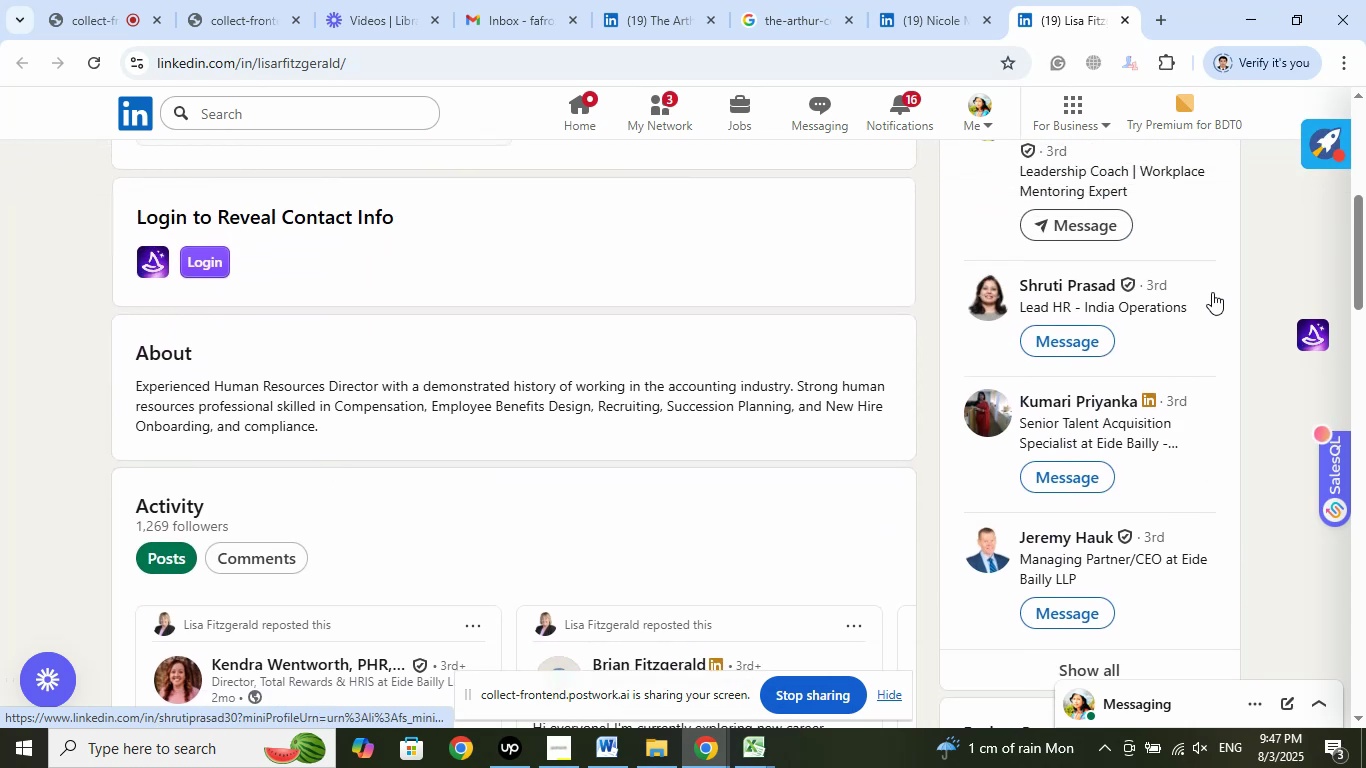 
scroll: coordinate [1212, 292], scroll_direction: down, amount: 1.0
 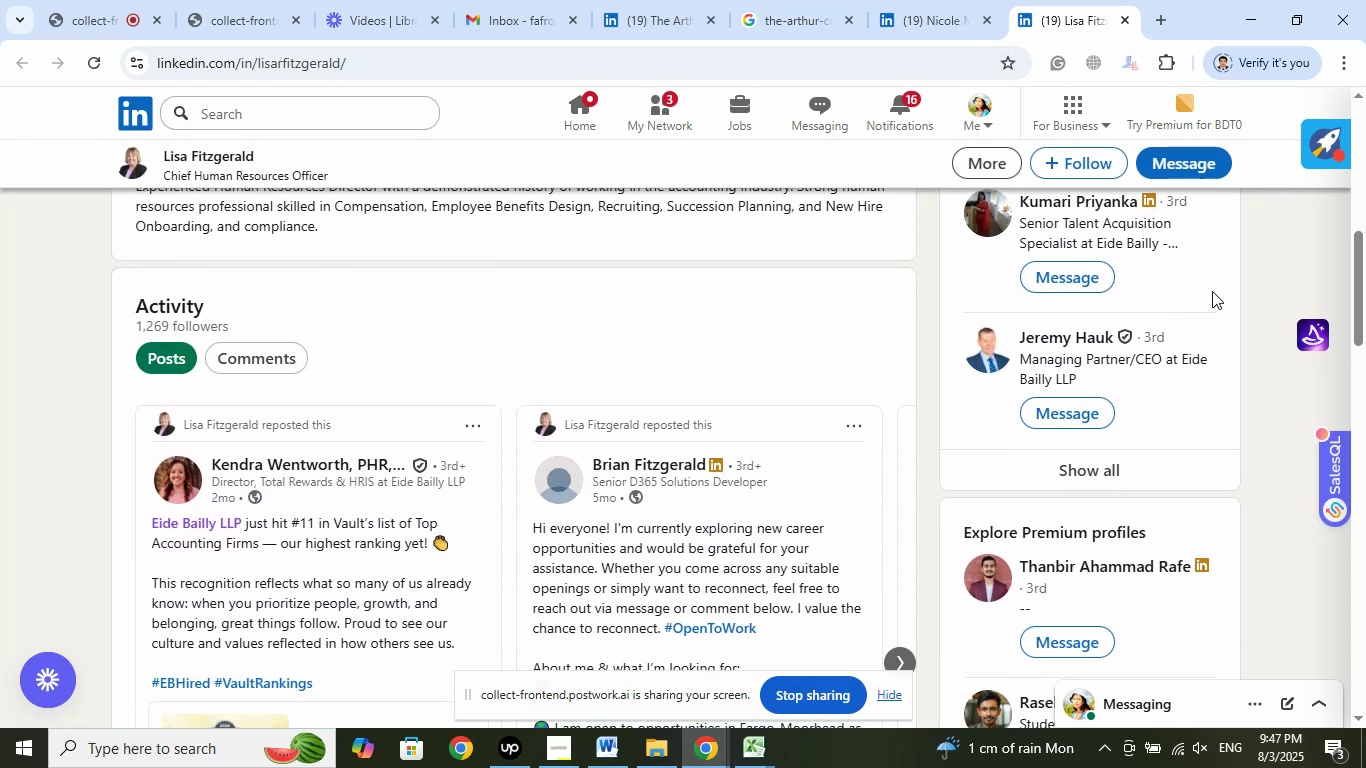 
left_click([1126, 18])
 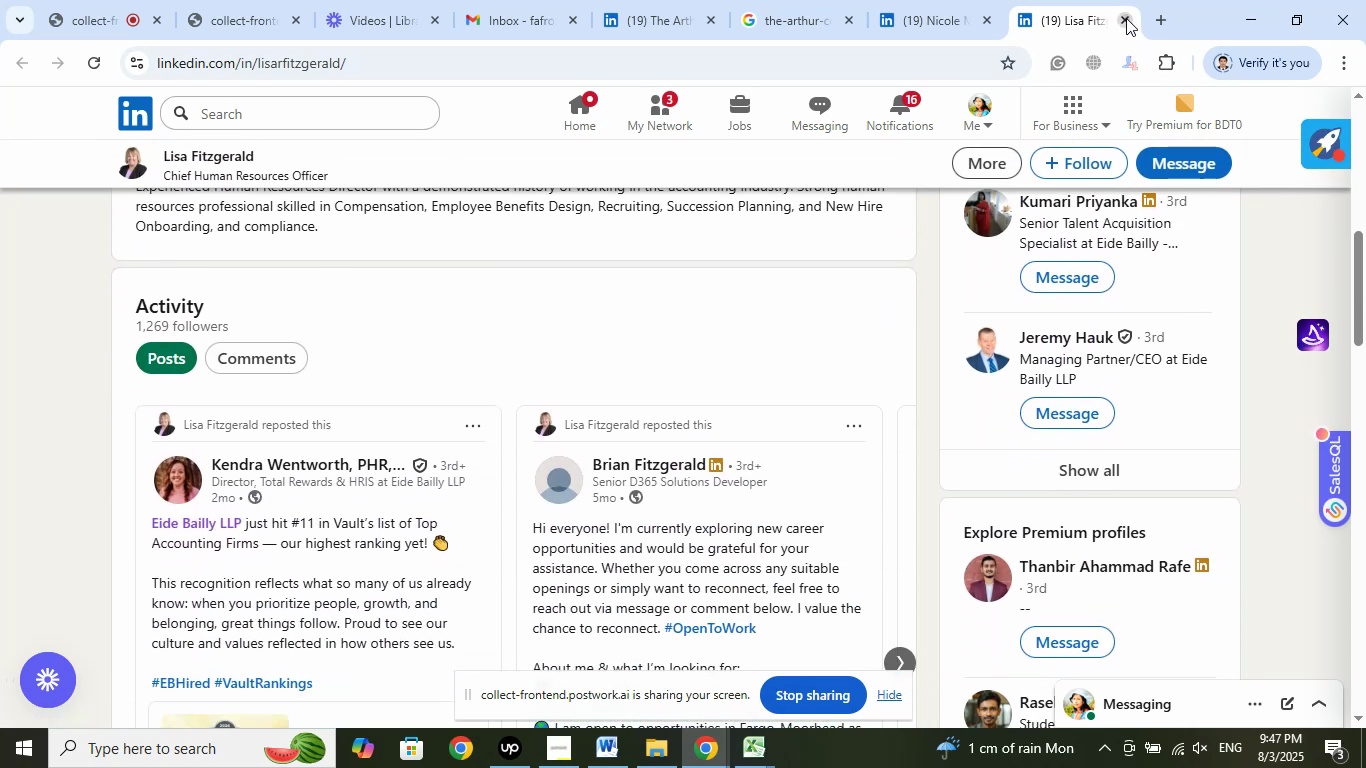 
mouse_move([1016, 231])
 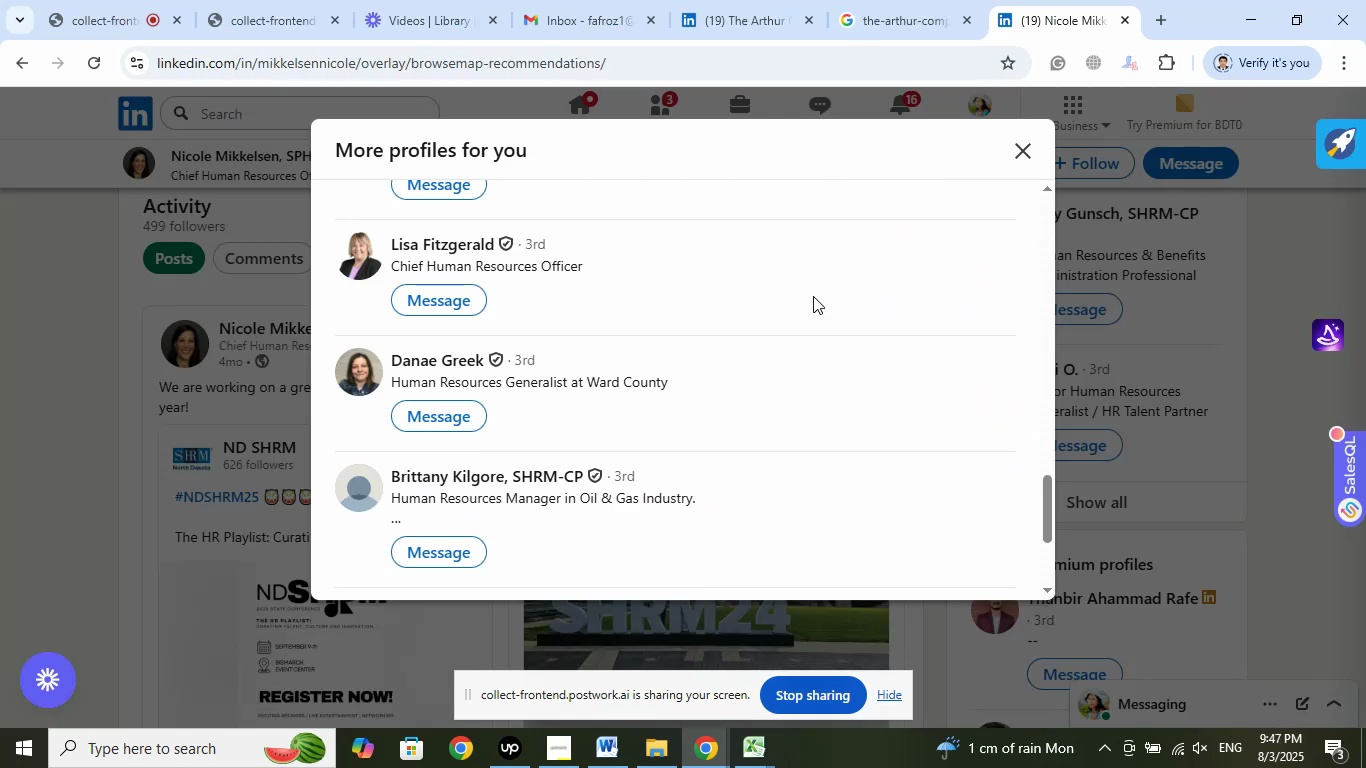 
scroll: coordinate [742, 304], scroll_direction: down, amount: 2.0
 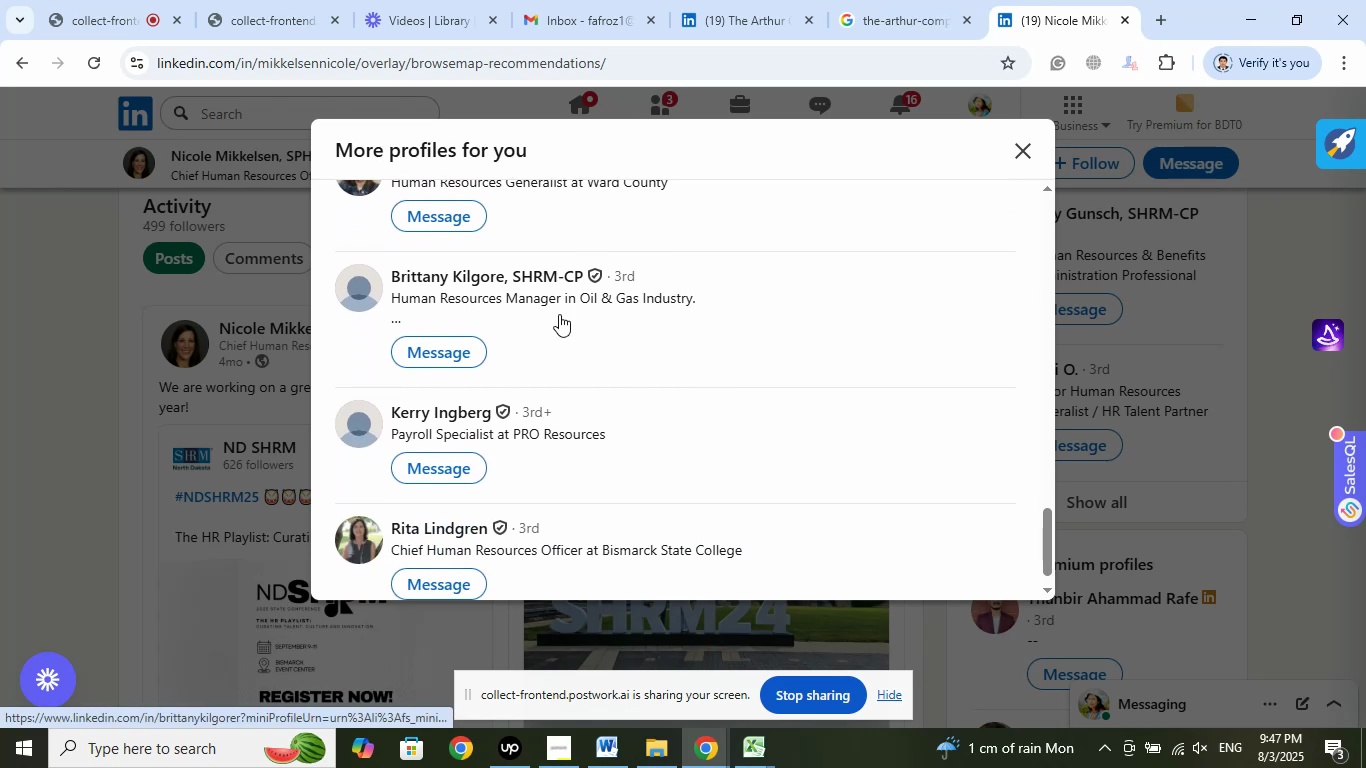 
right_click([497, 276])
 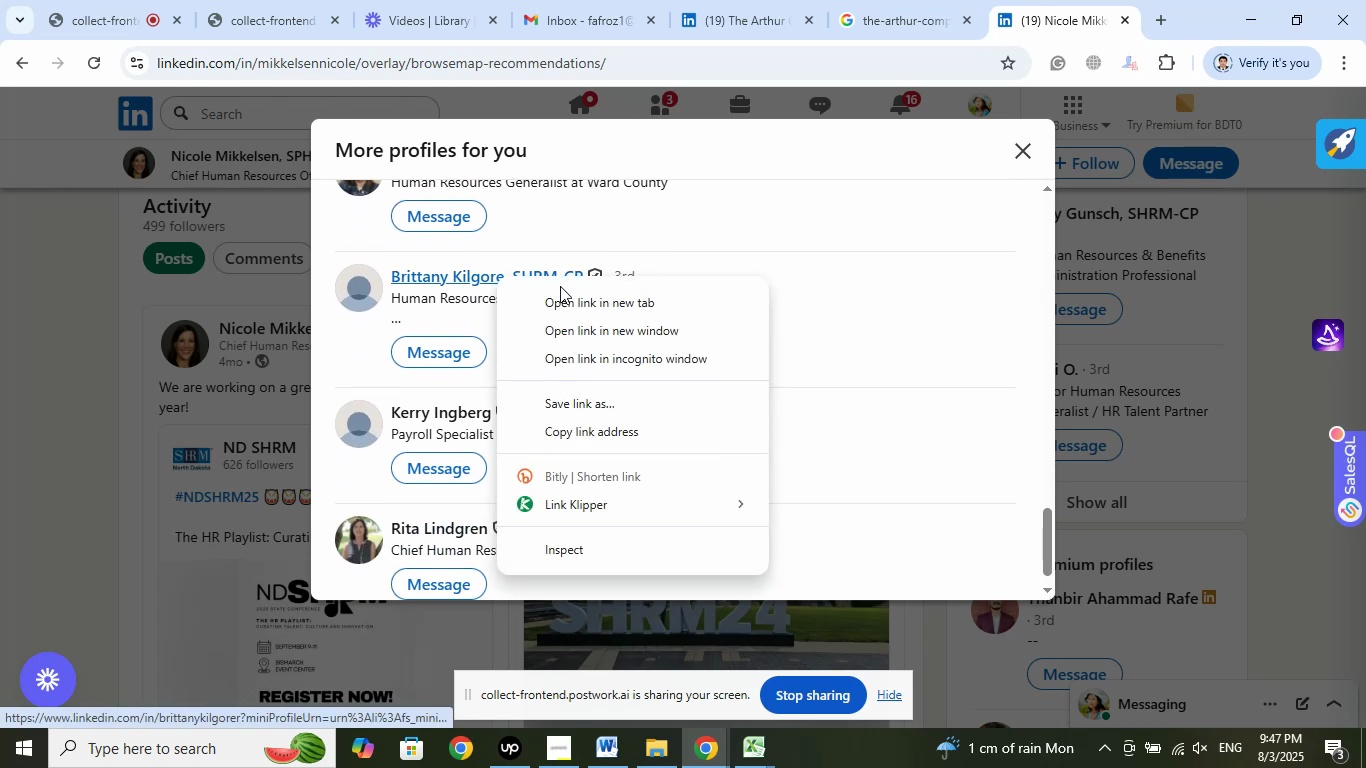 
left_click([566, 296])
 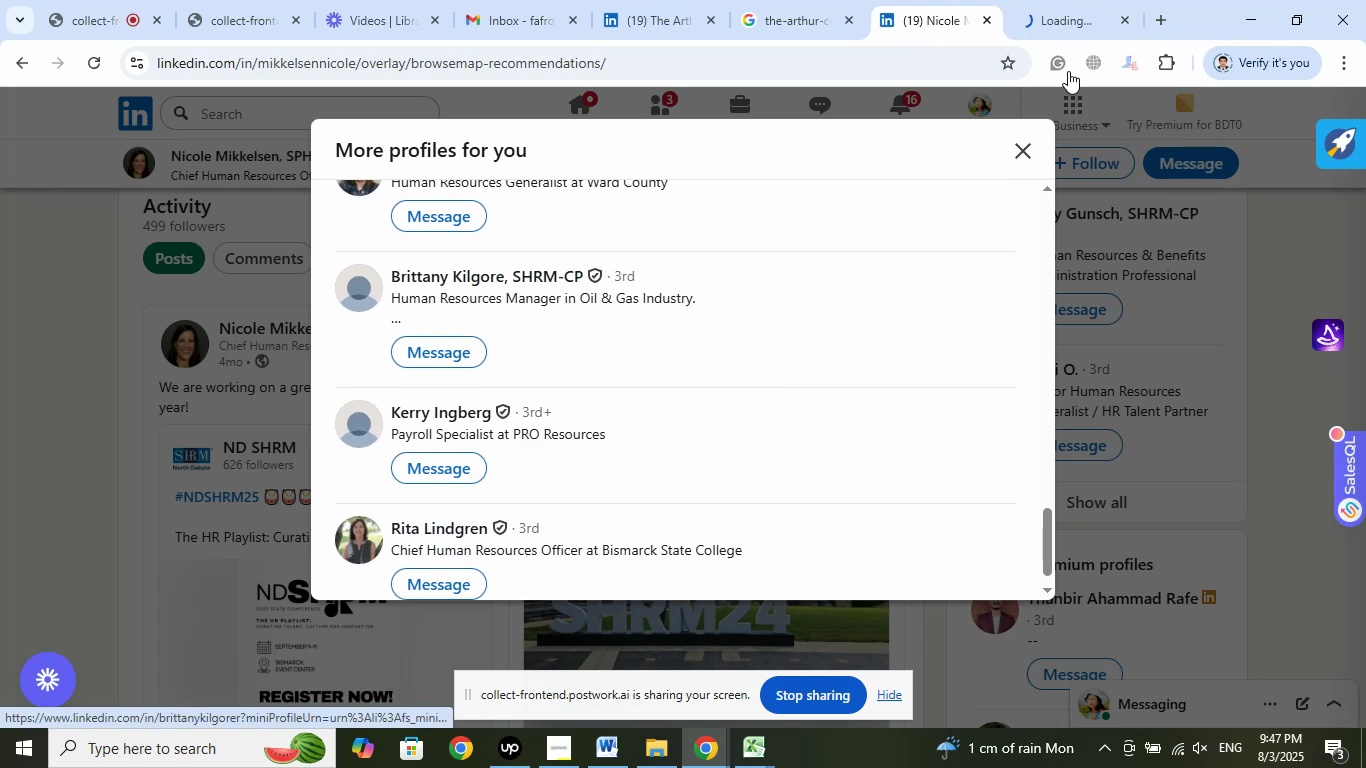 
left_click([1066, 0])
 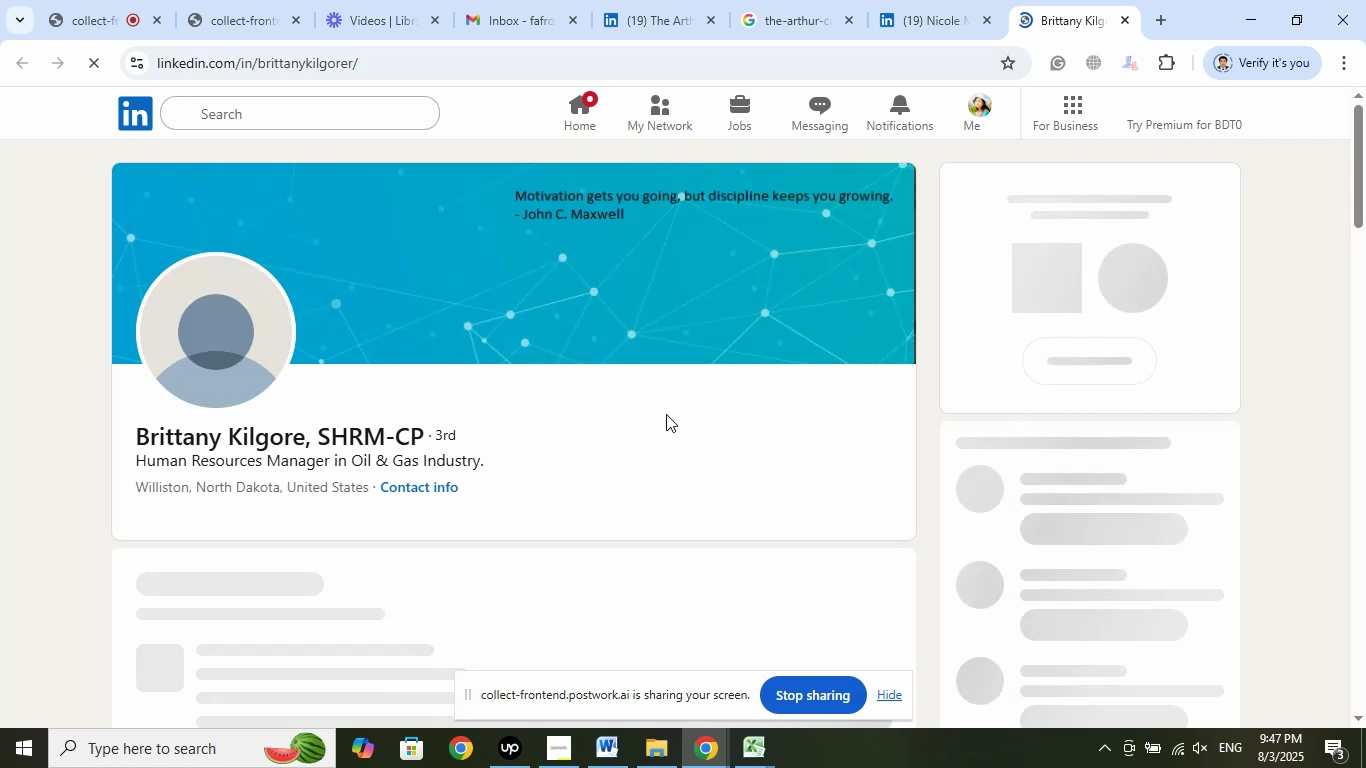 
wait(12.91)
 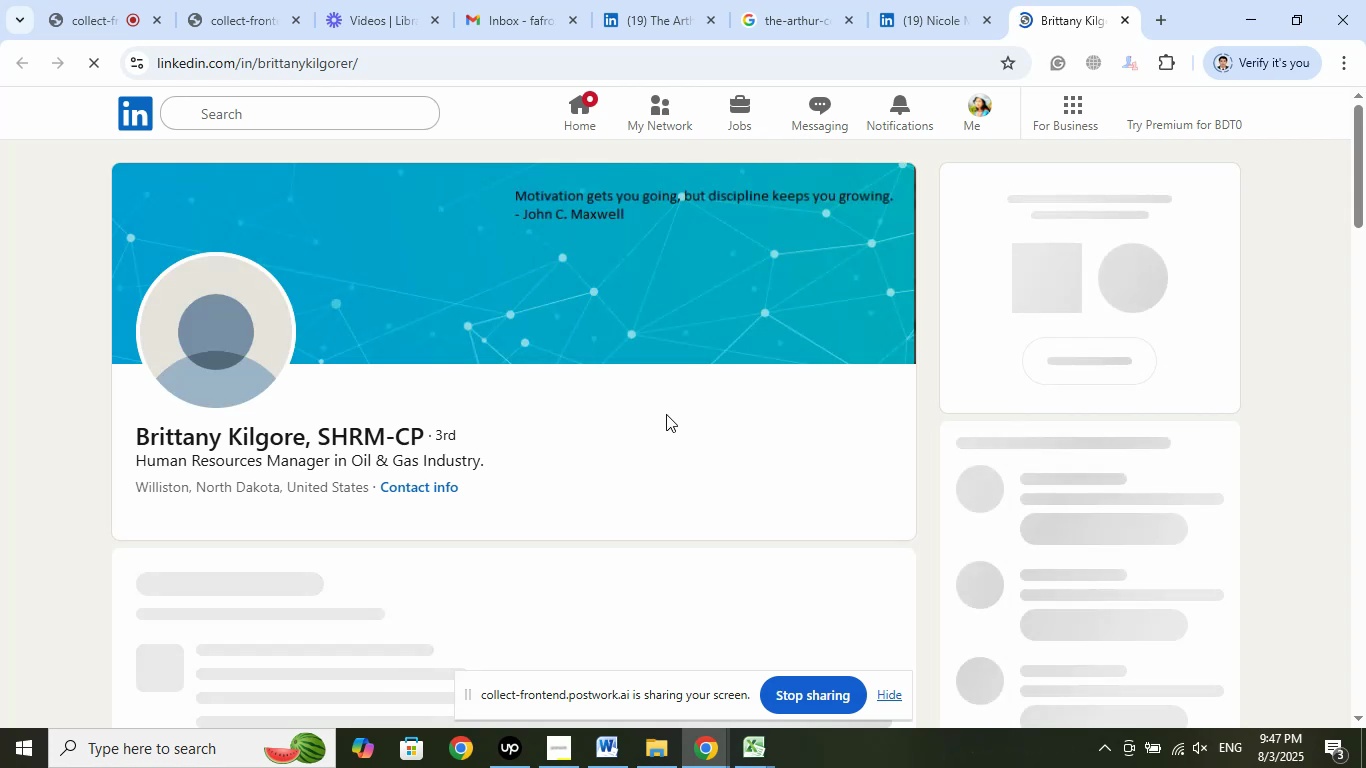 
left_click([736, 436])
 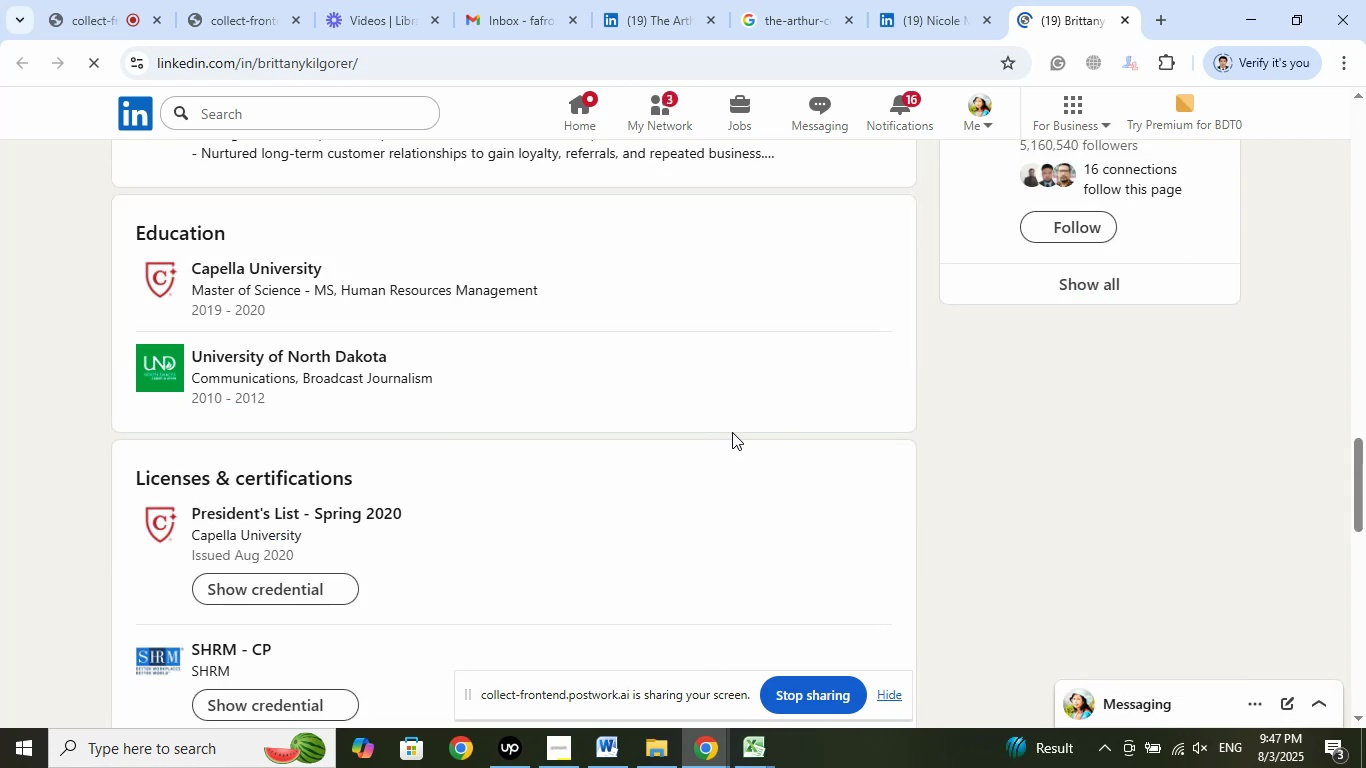 
scroll: coordinate [735, 420], scroll_direction: up, amount: 11.0
 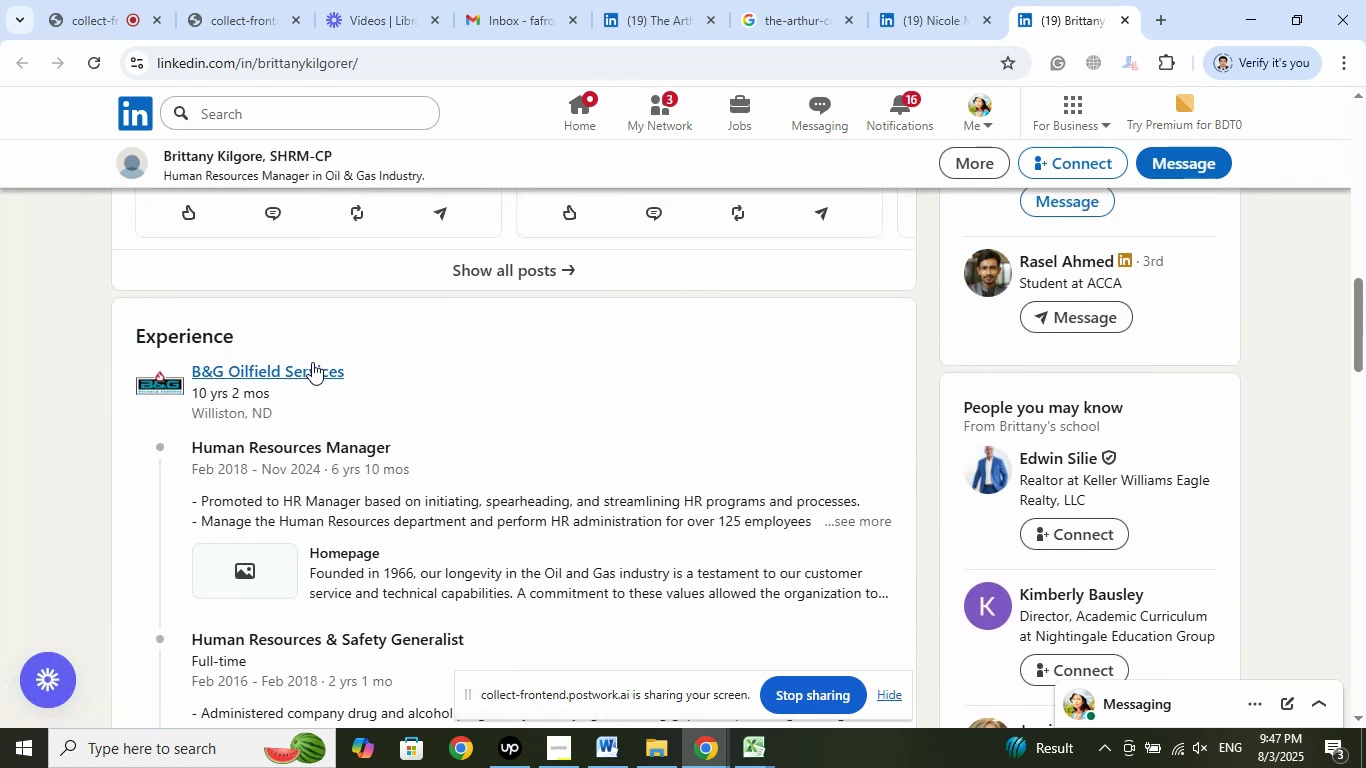 
right_click([319, 362])
 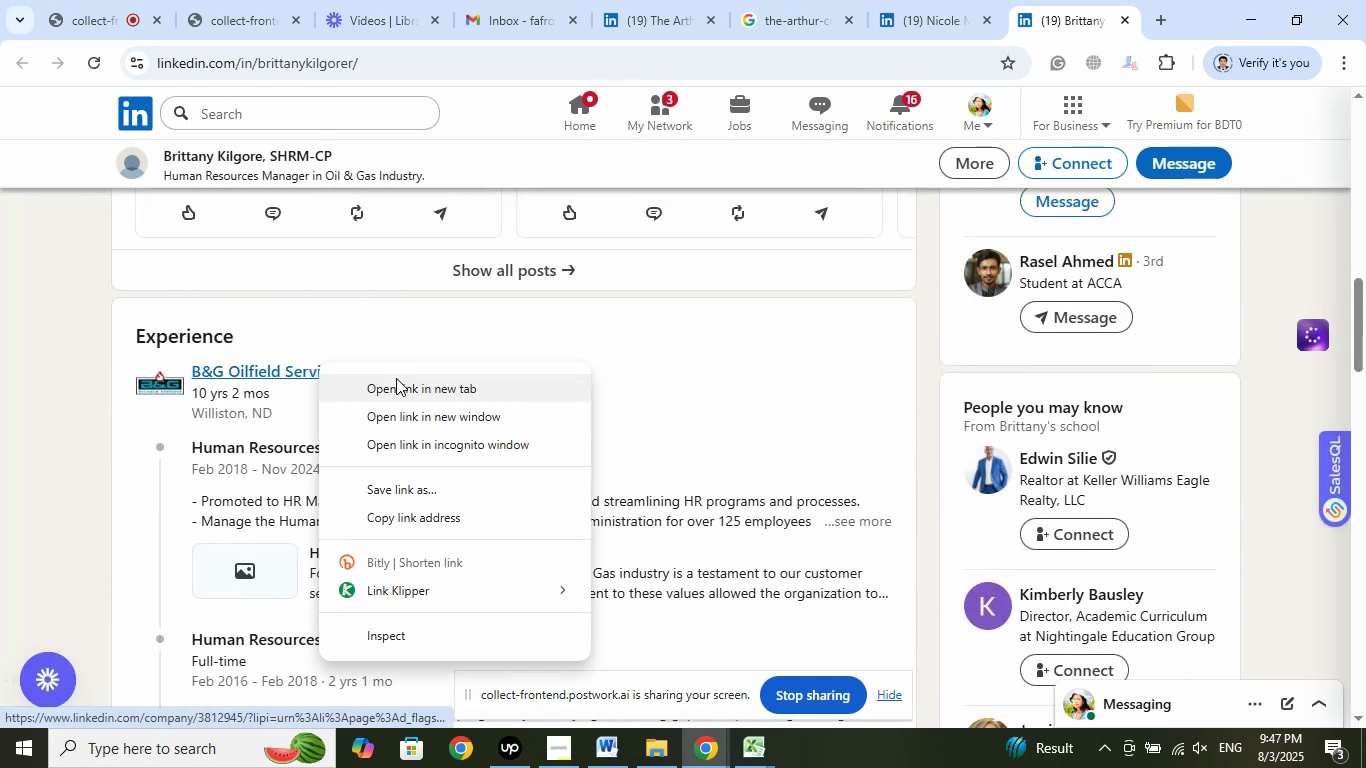 
left_click([400, 378])
 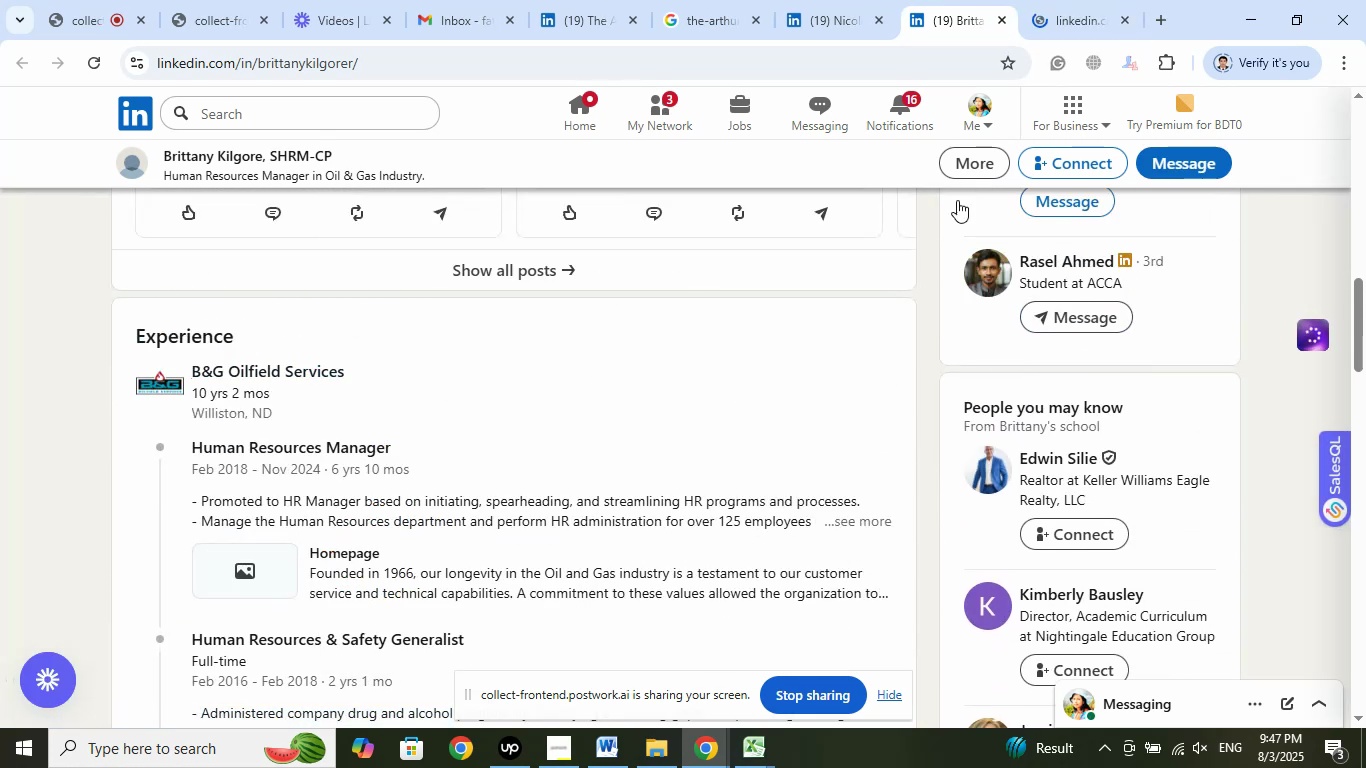 
left_click([1072, 0])
 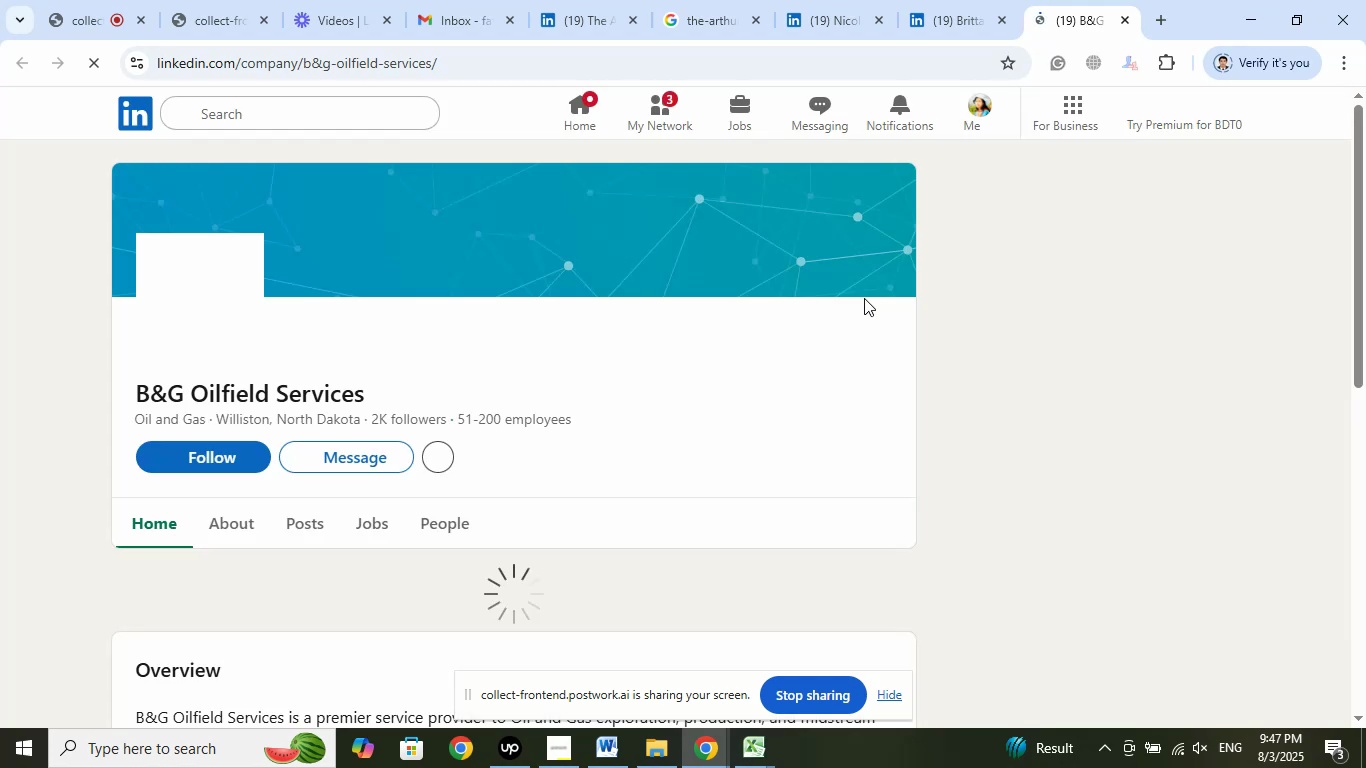 
wait(7.19)
 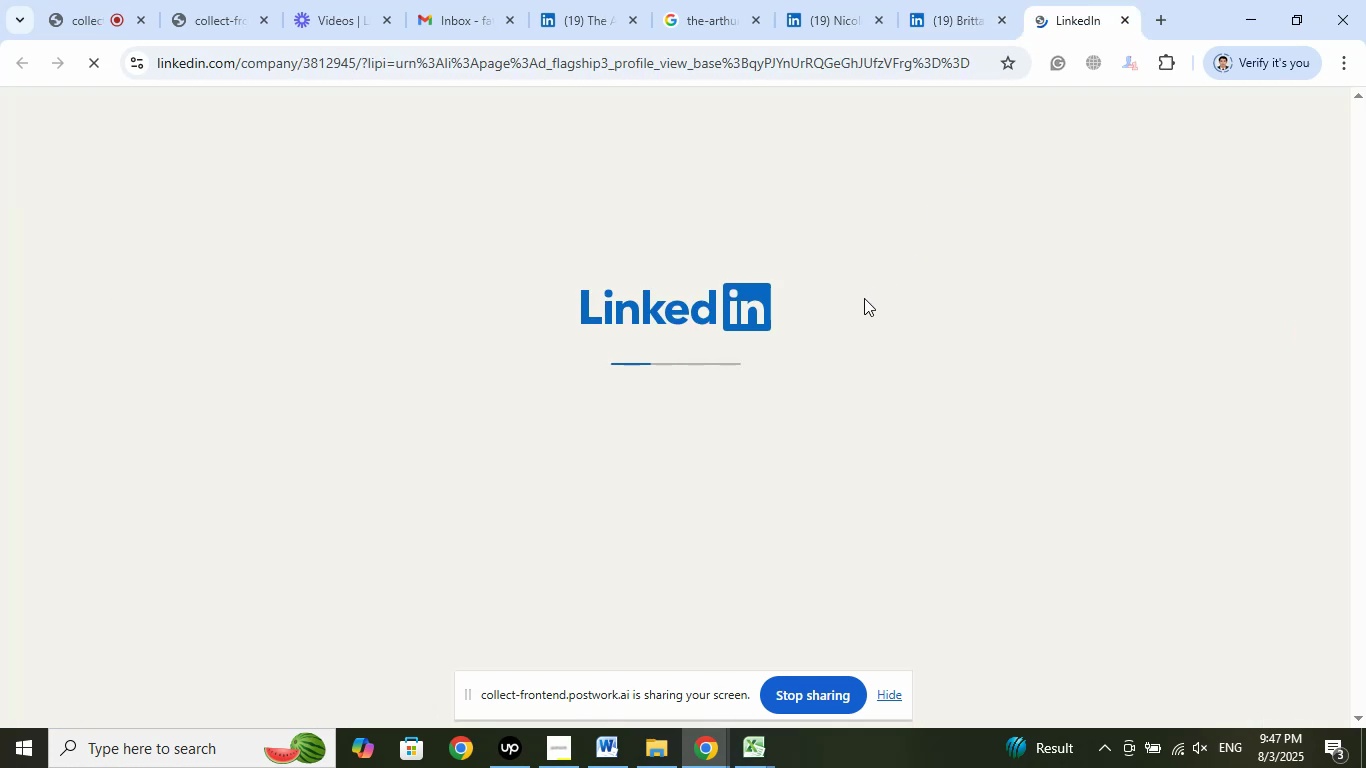 
left_click([977, 0])
 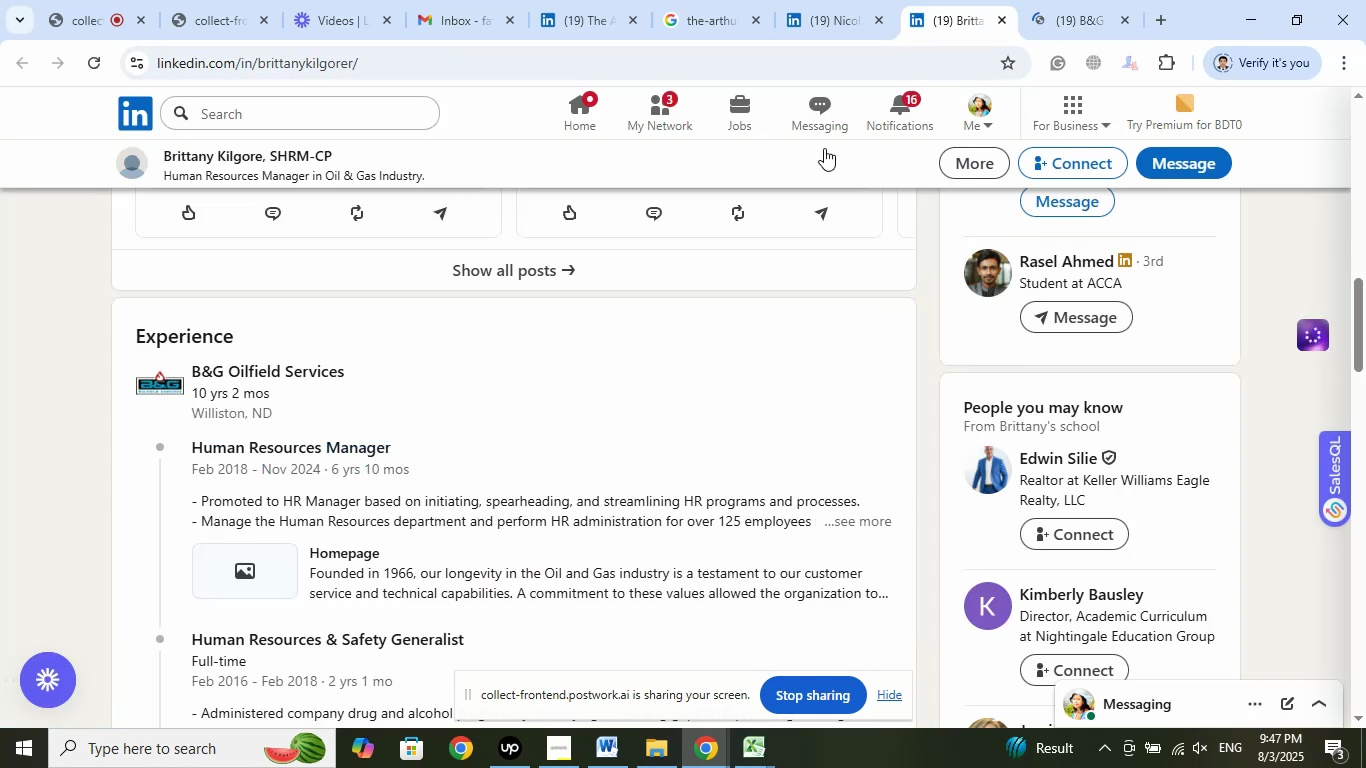 
scroll: coordinate [560, 414], scroll_direction: up, amount: 16.0
 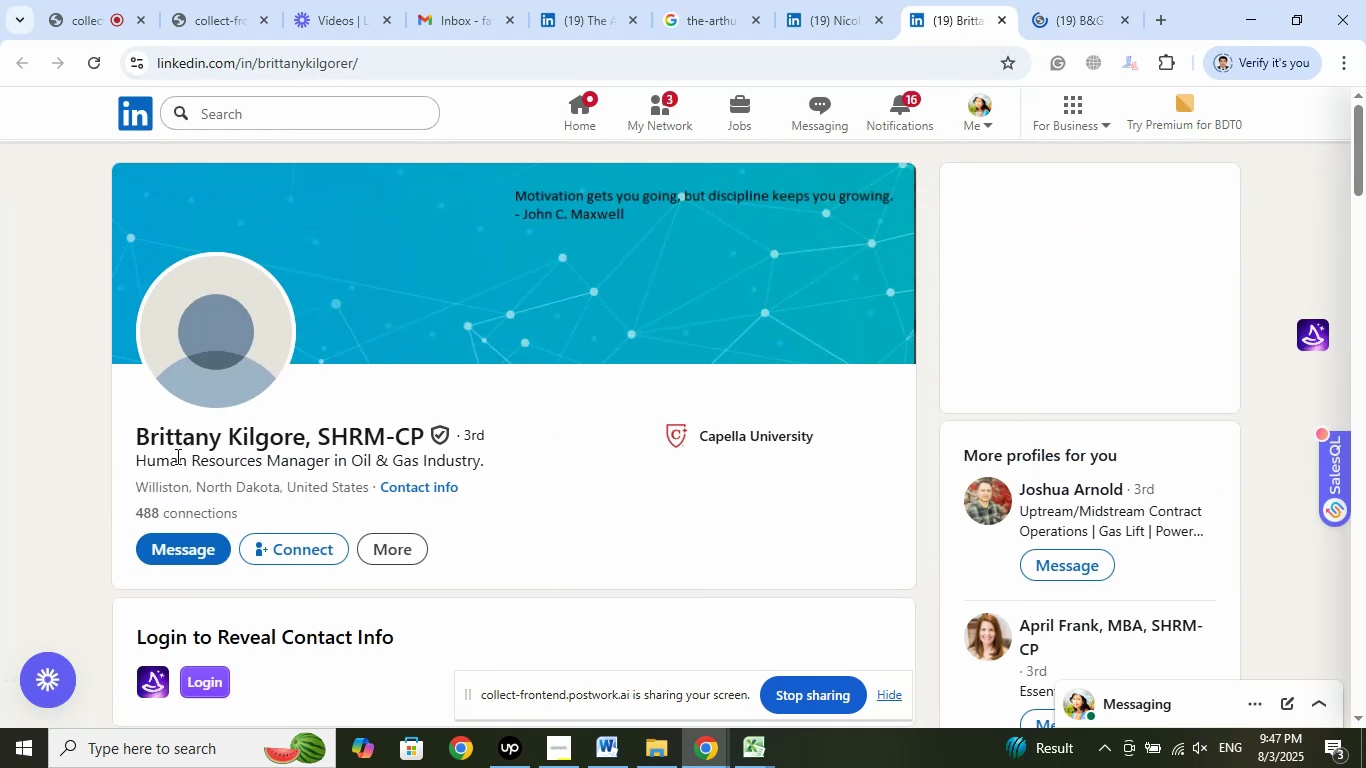 
left_click_drag(start_coordinate=[126, 440], to_coordinate=[300, 437])
 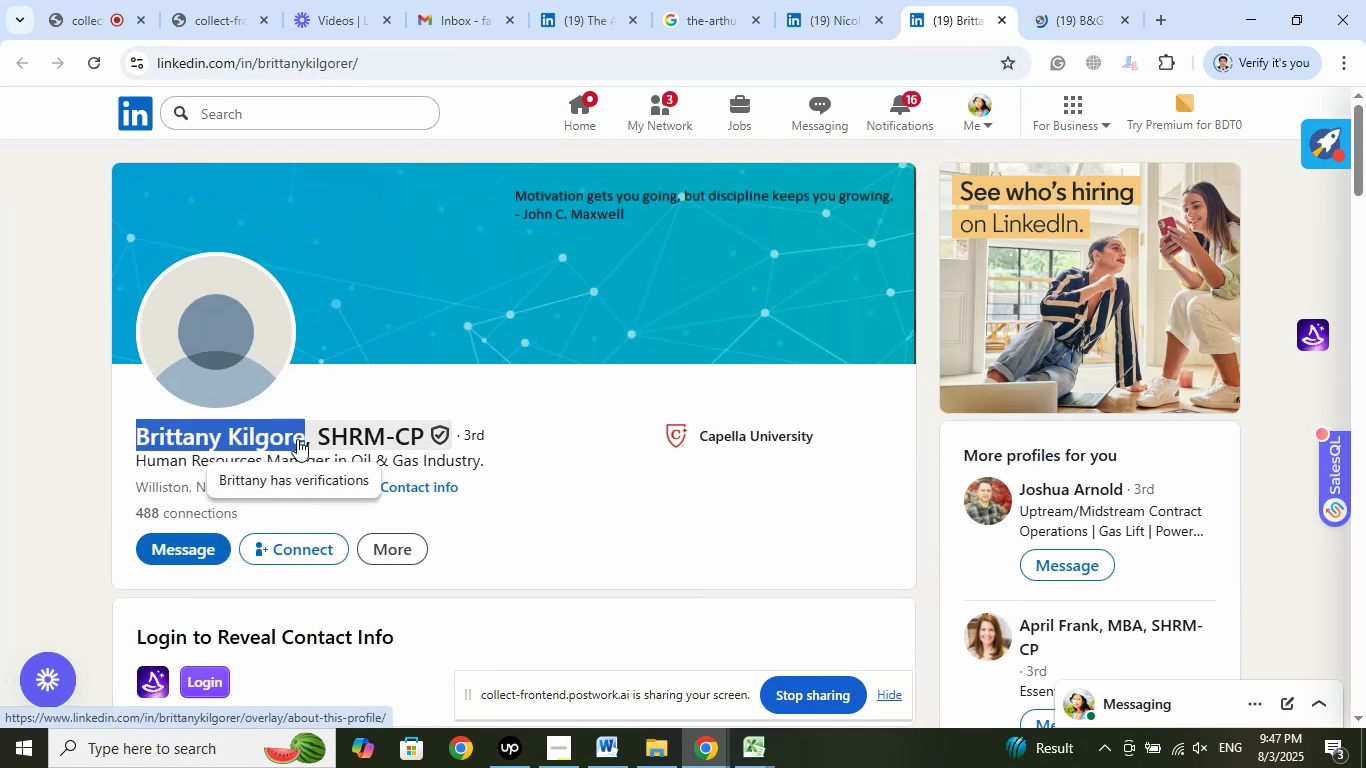 
right_click([291, 439])
 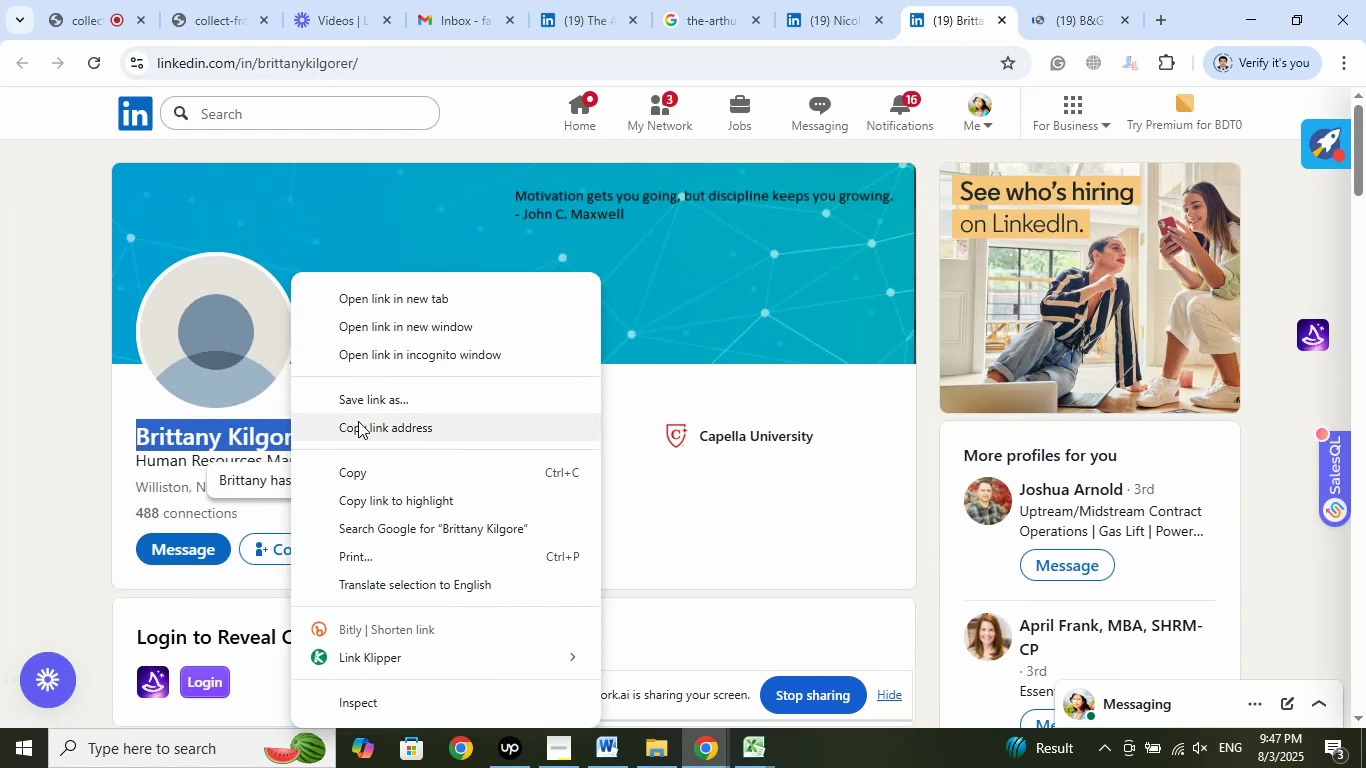 
left_click([362, 470])
 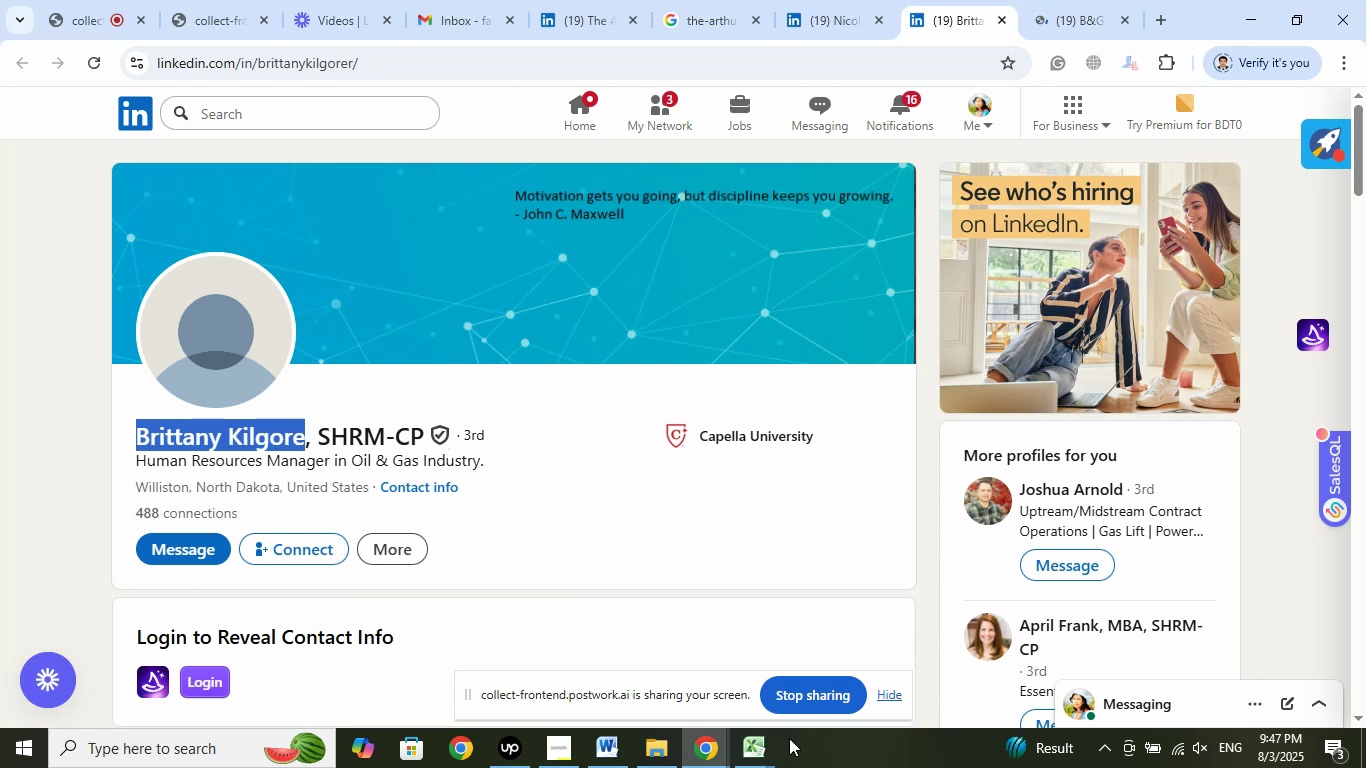 
left_click([758, 746])
 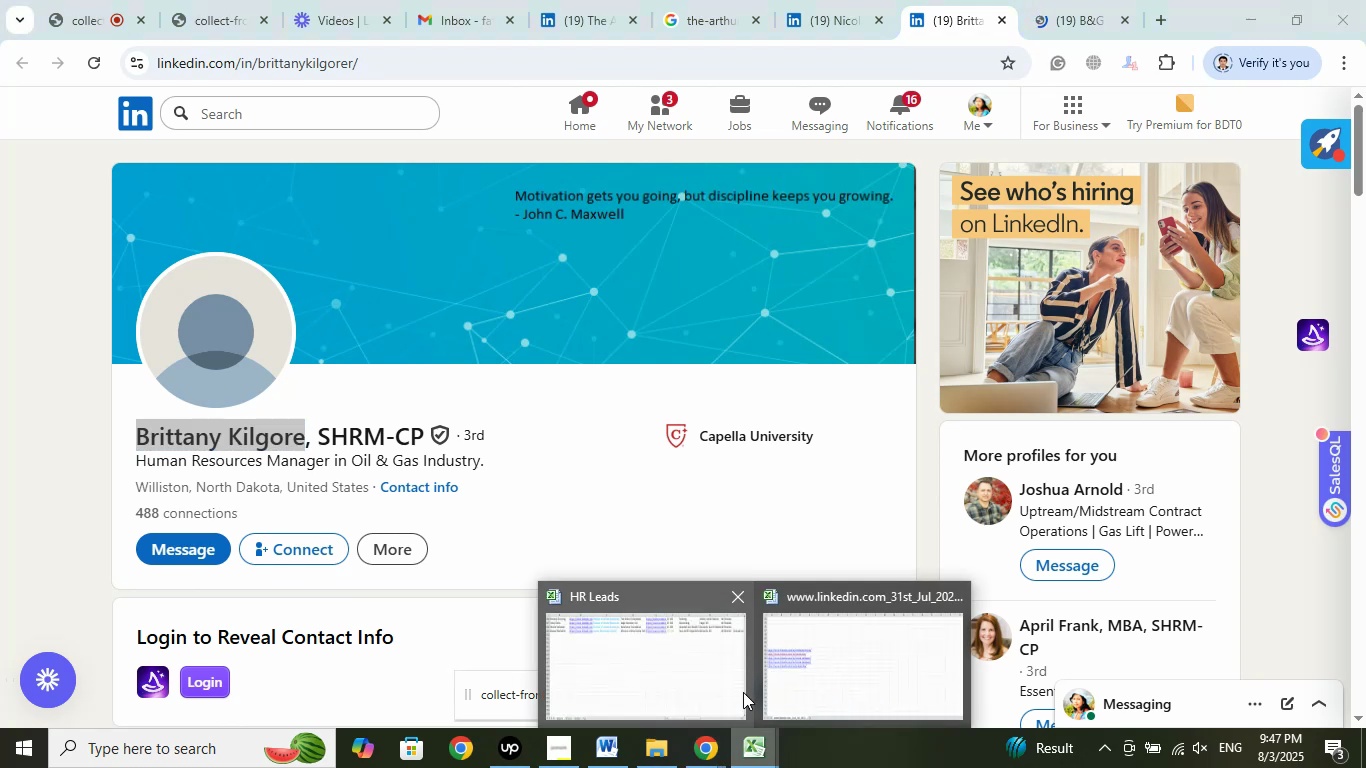 
left_click([691, 663])
 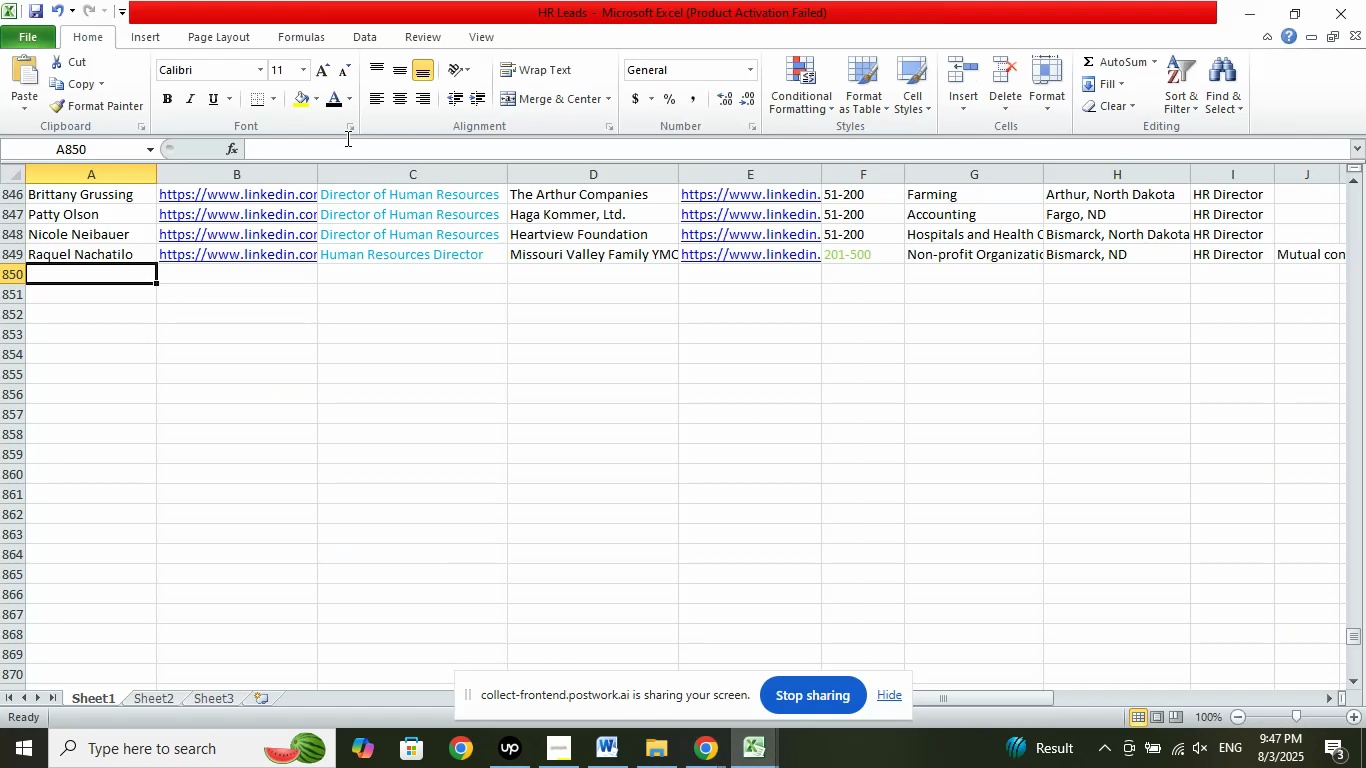 
right_click([337, 140])
 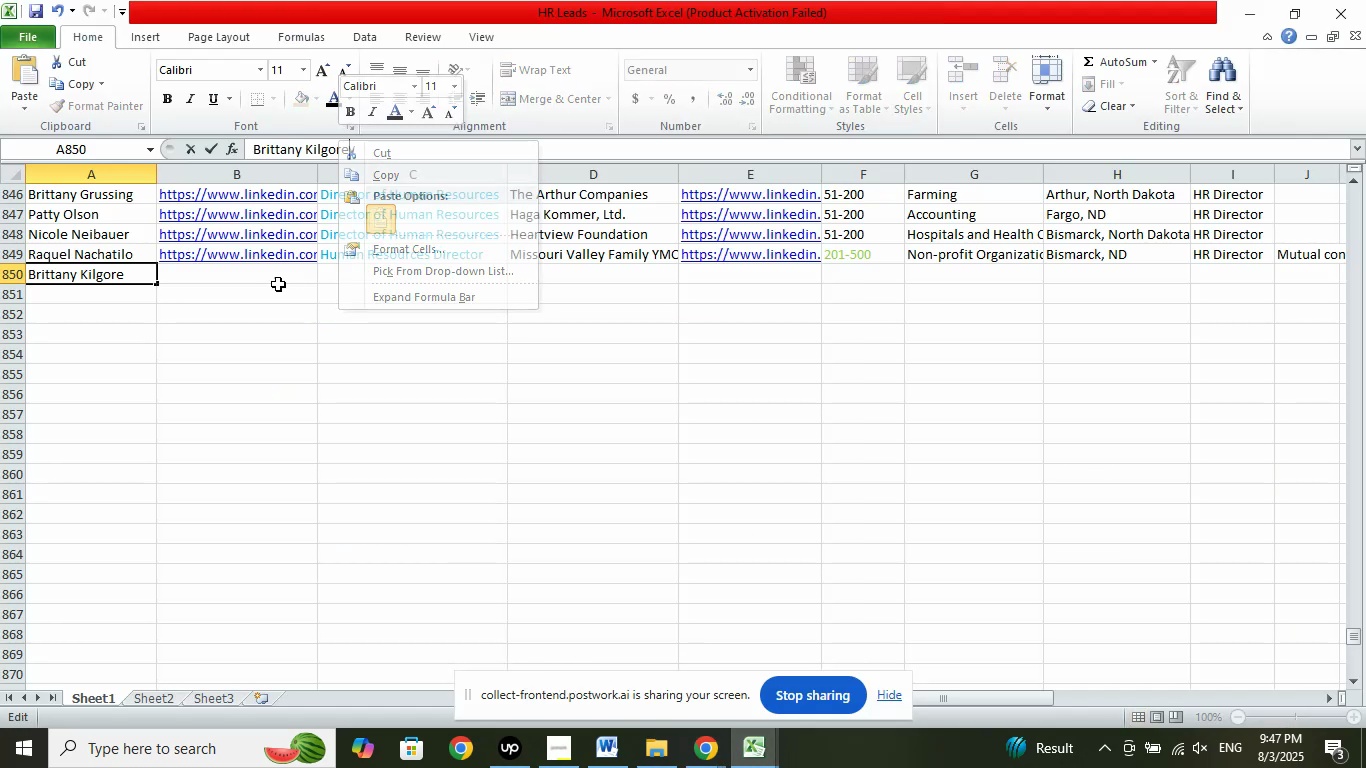 
left_click([268, 280])
 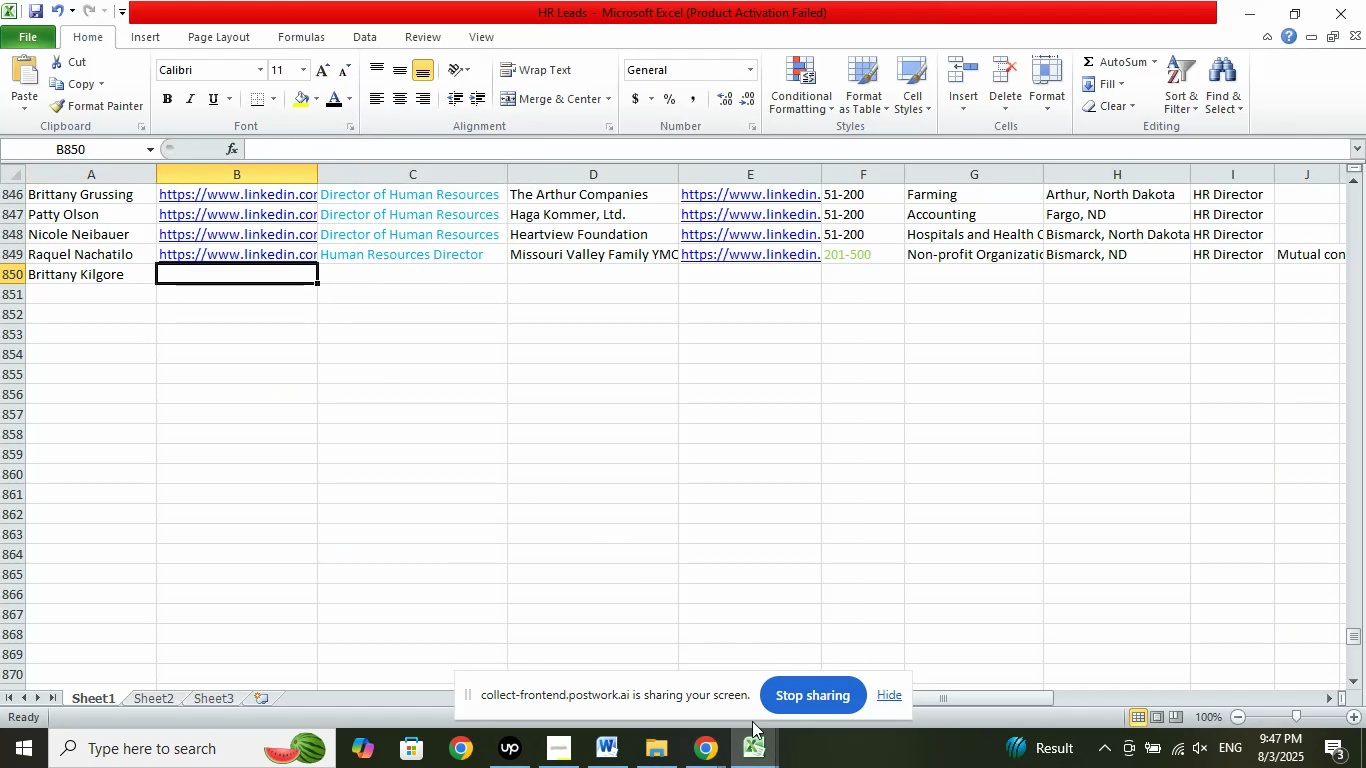 
left_click([709, 747])
 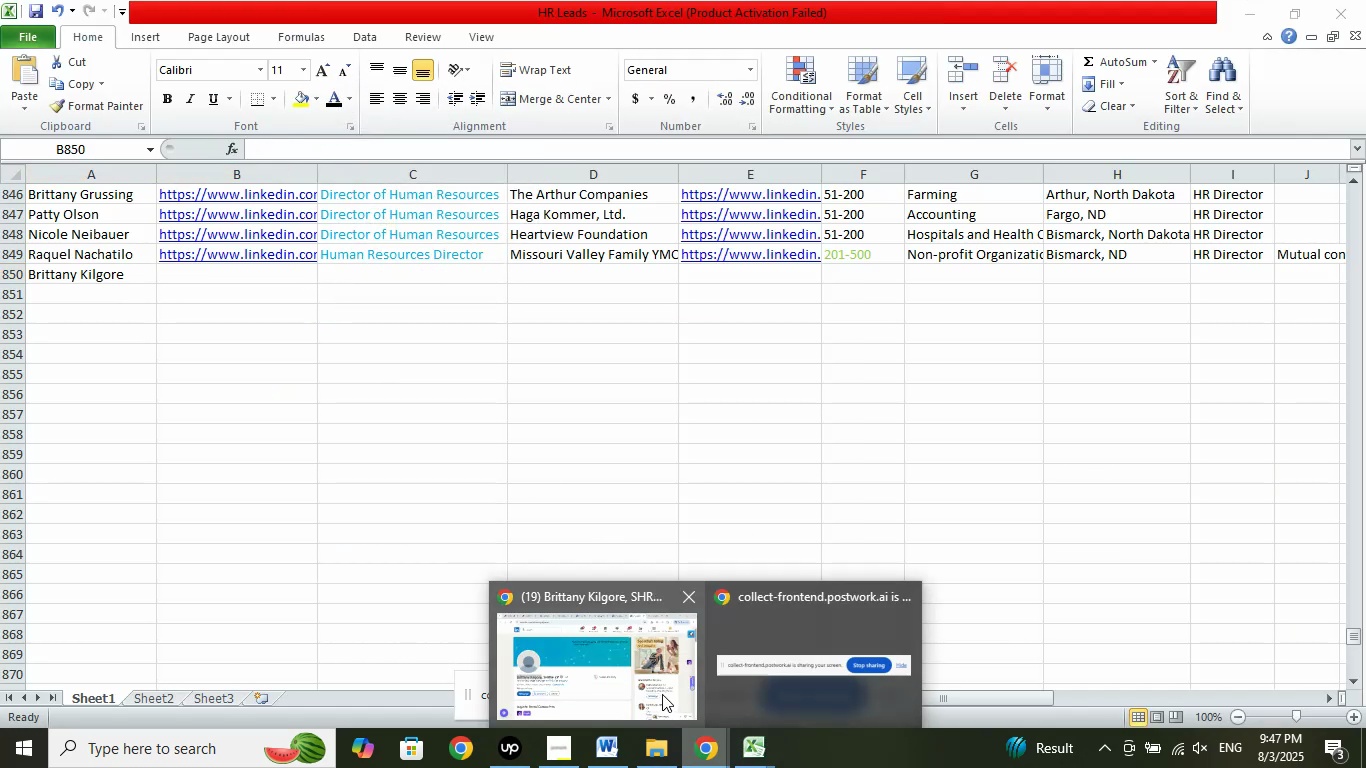 
left_click([633, 683])
 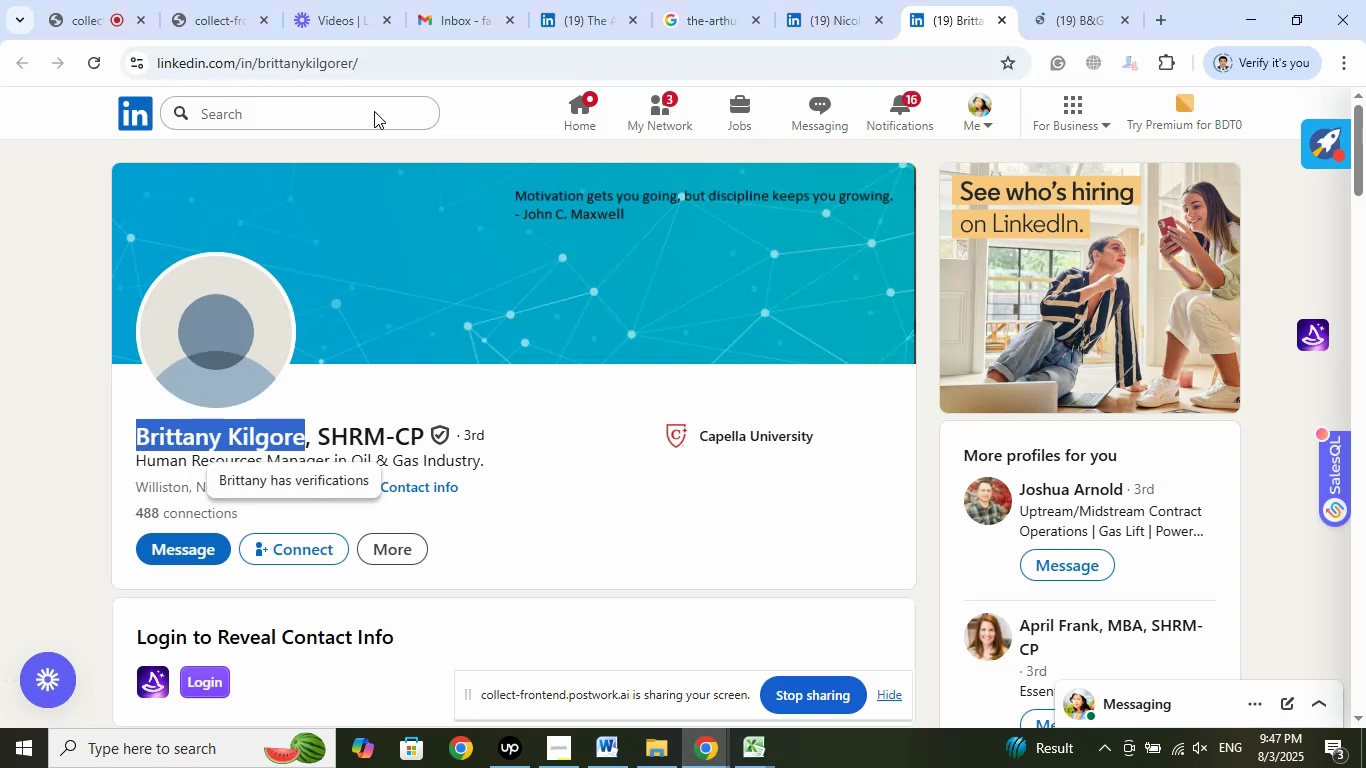 
left_click([364, 65])
 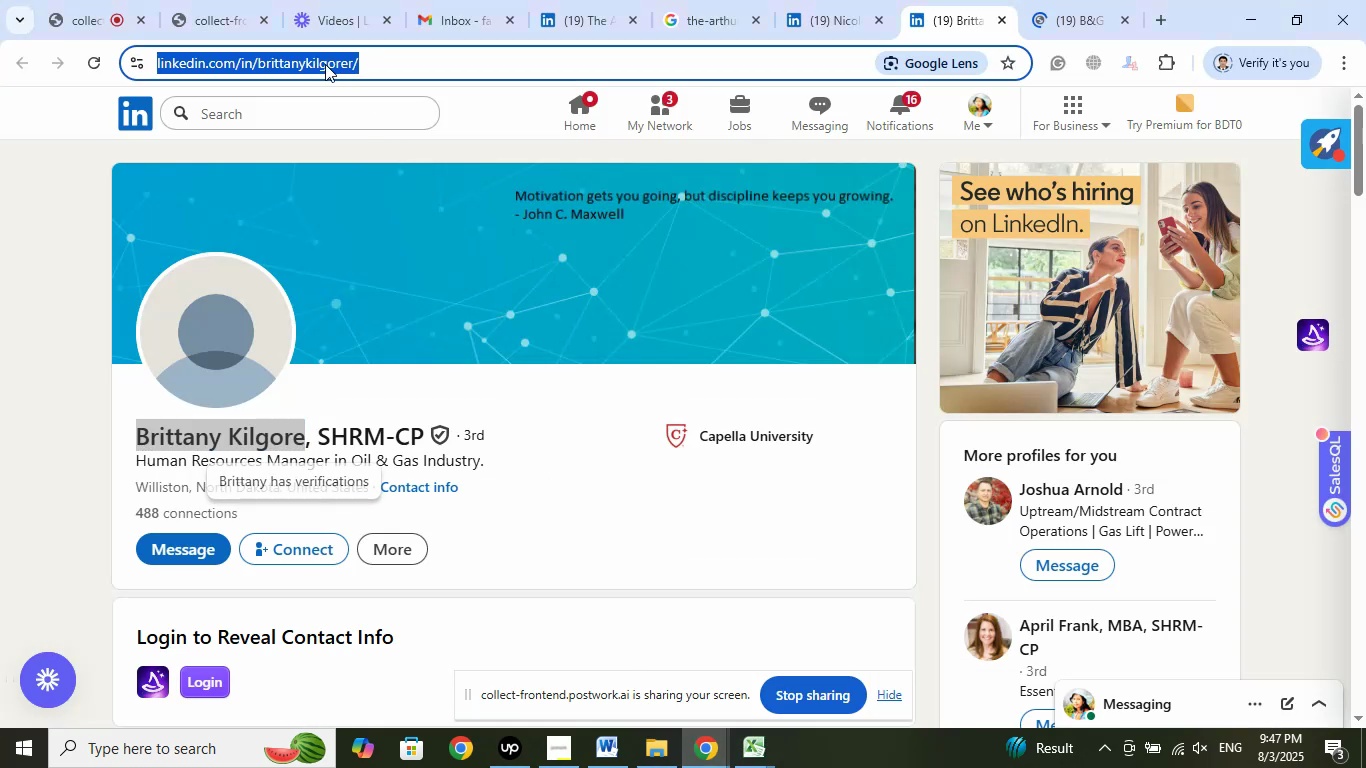 
right_click([320, 64])
 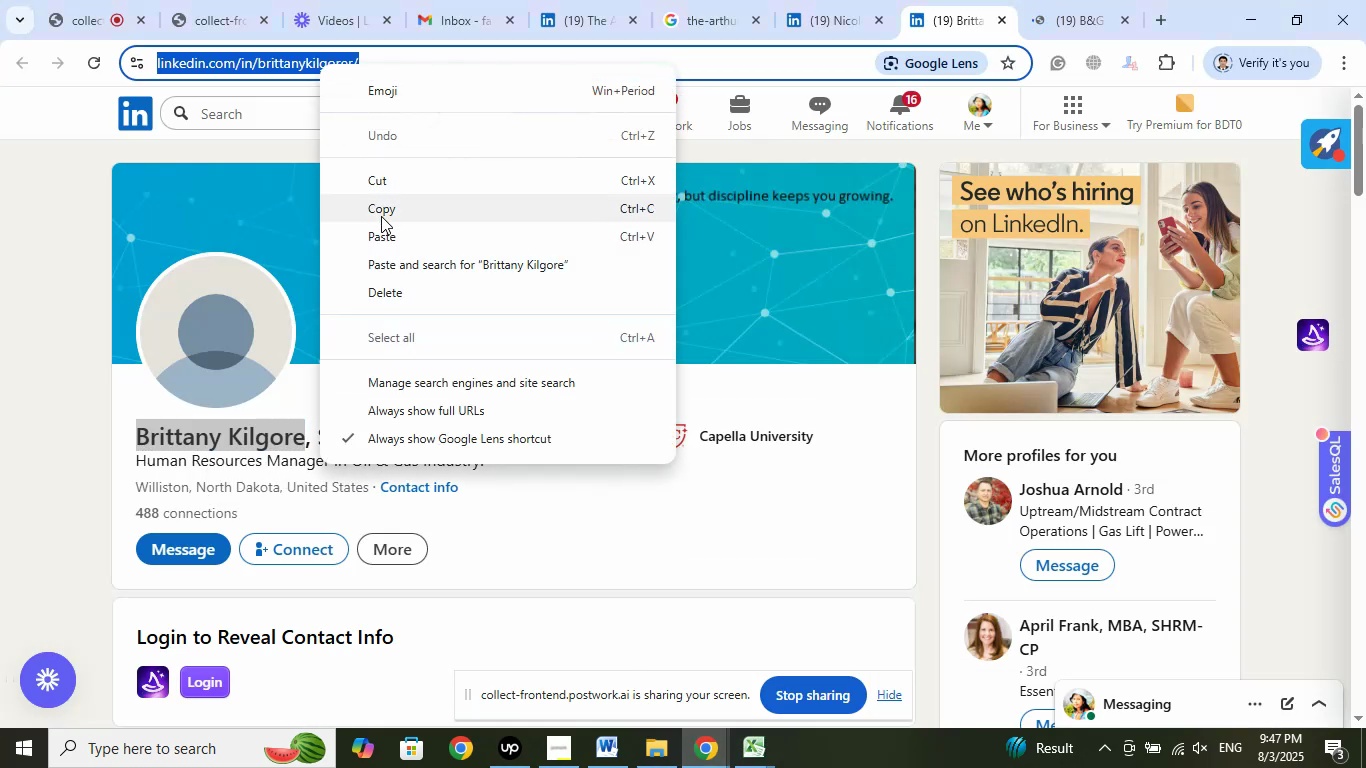 
left_click([380, 210])
 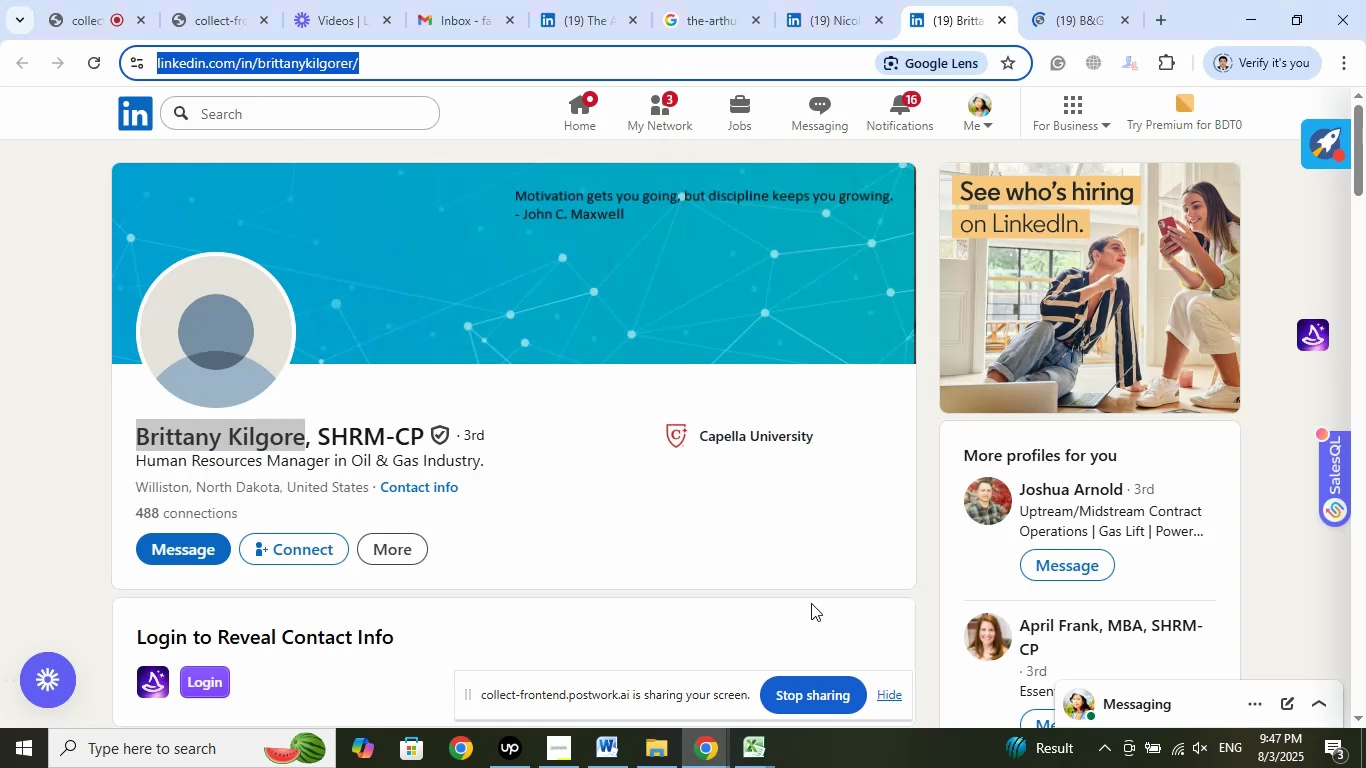 
left_click([755, 756])
 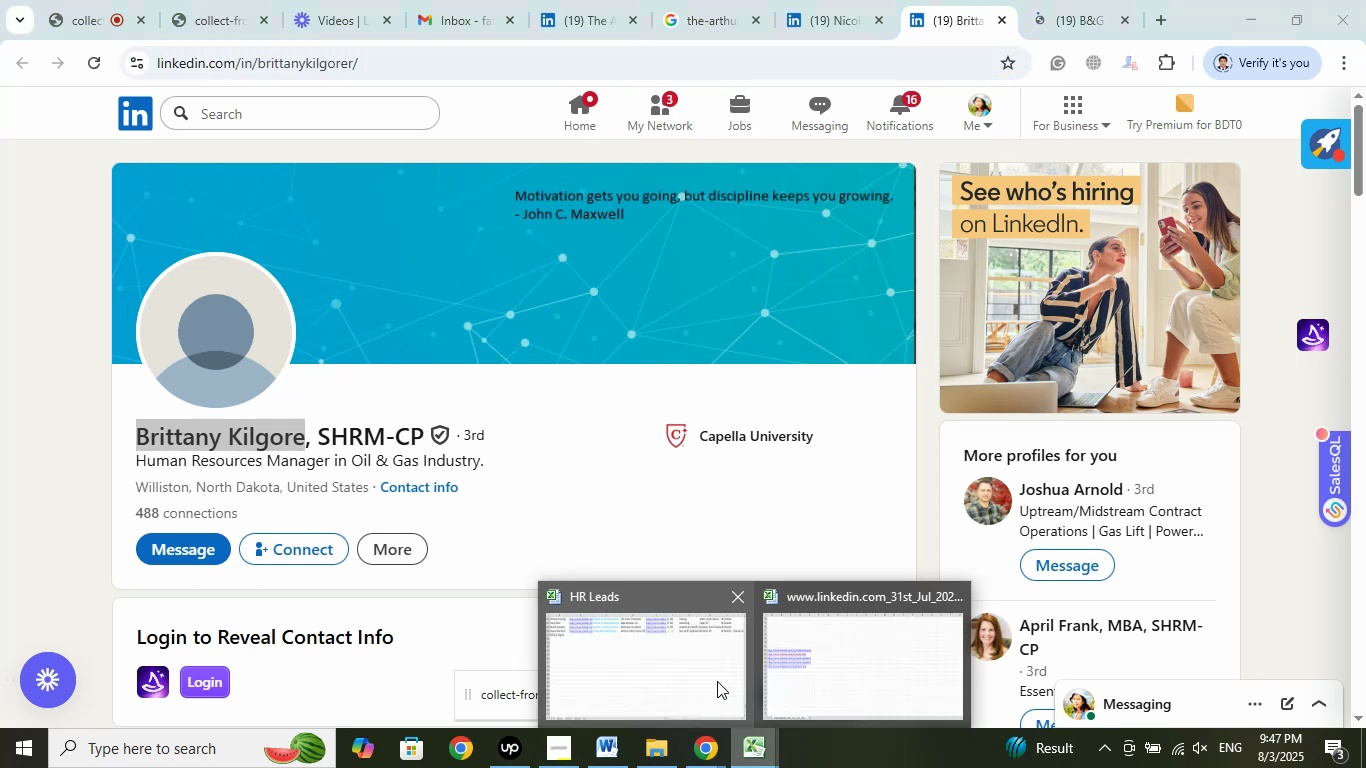 
left_click([680, 664])
 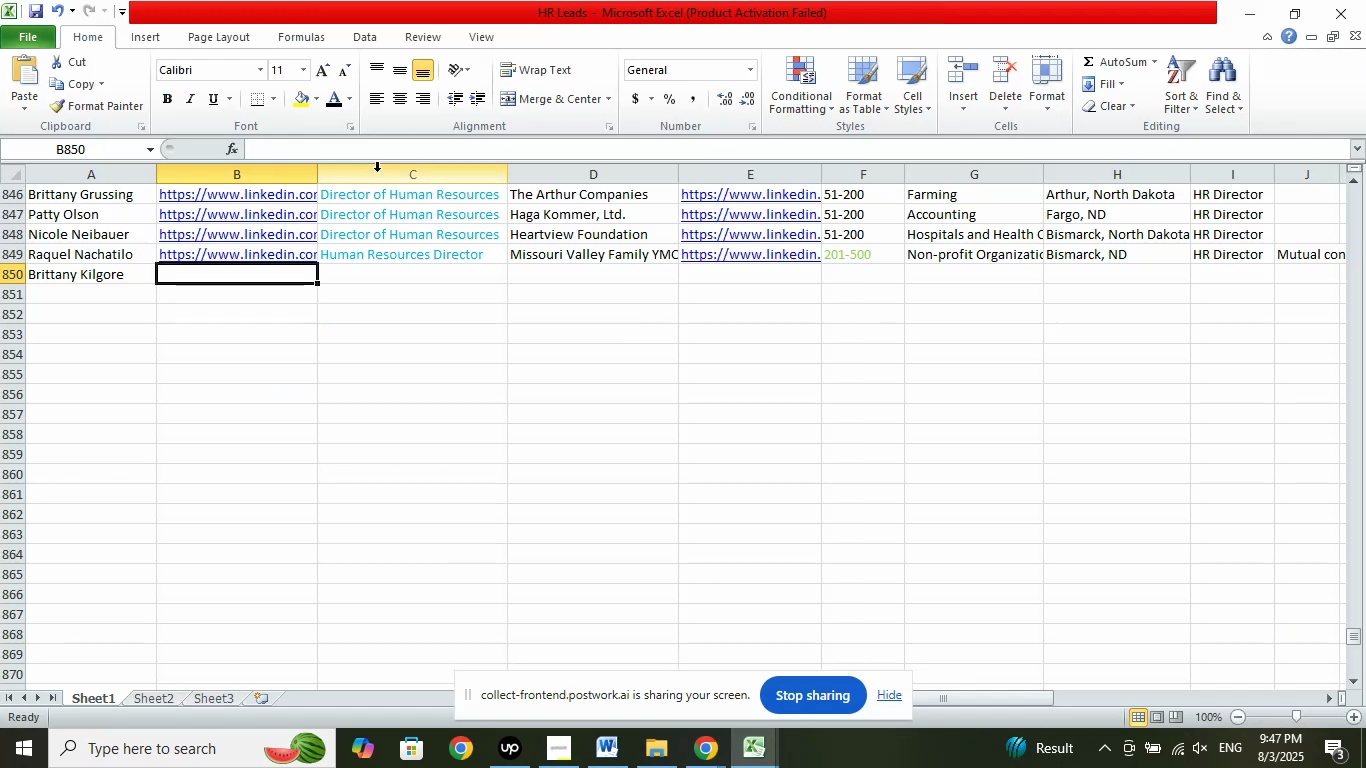 
left_click([332, 156])
 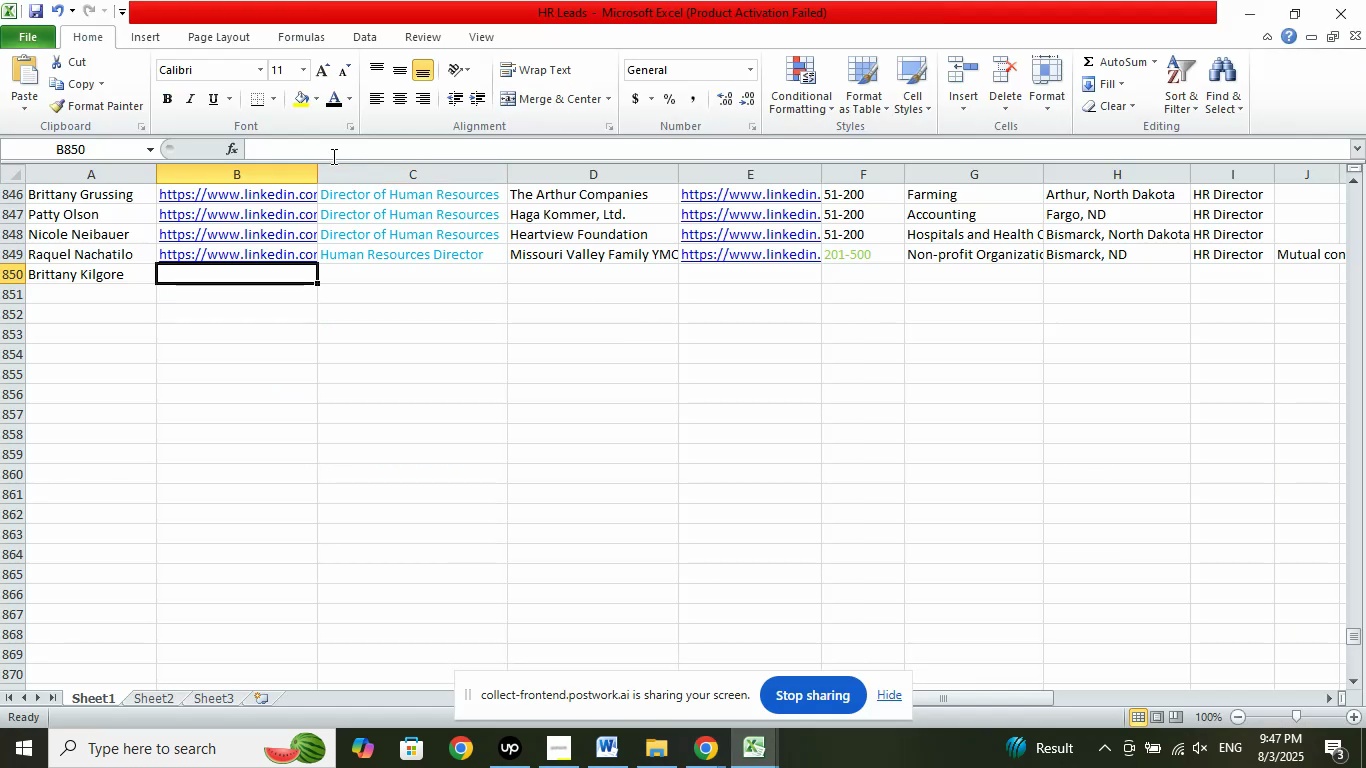 
right_click([332, 156])
 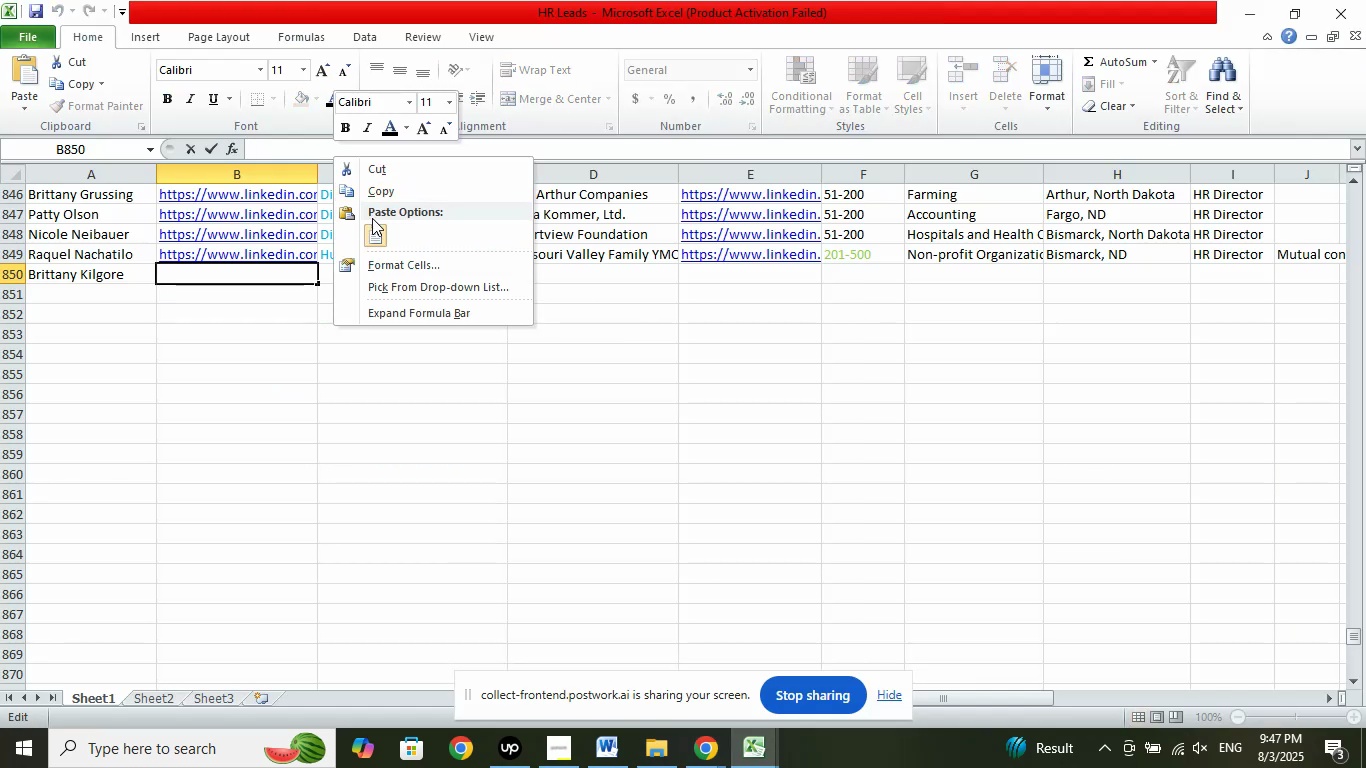 
left_click([372, 237])
 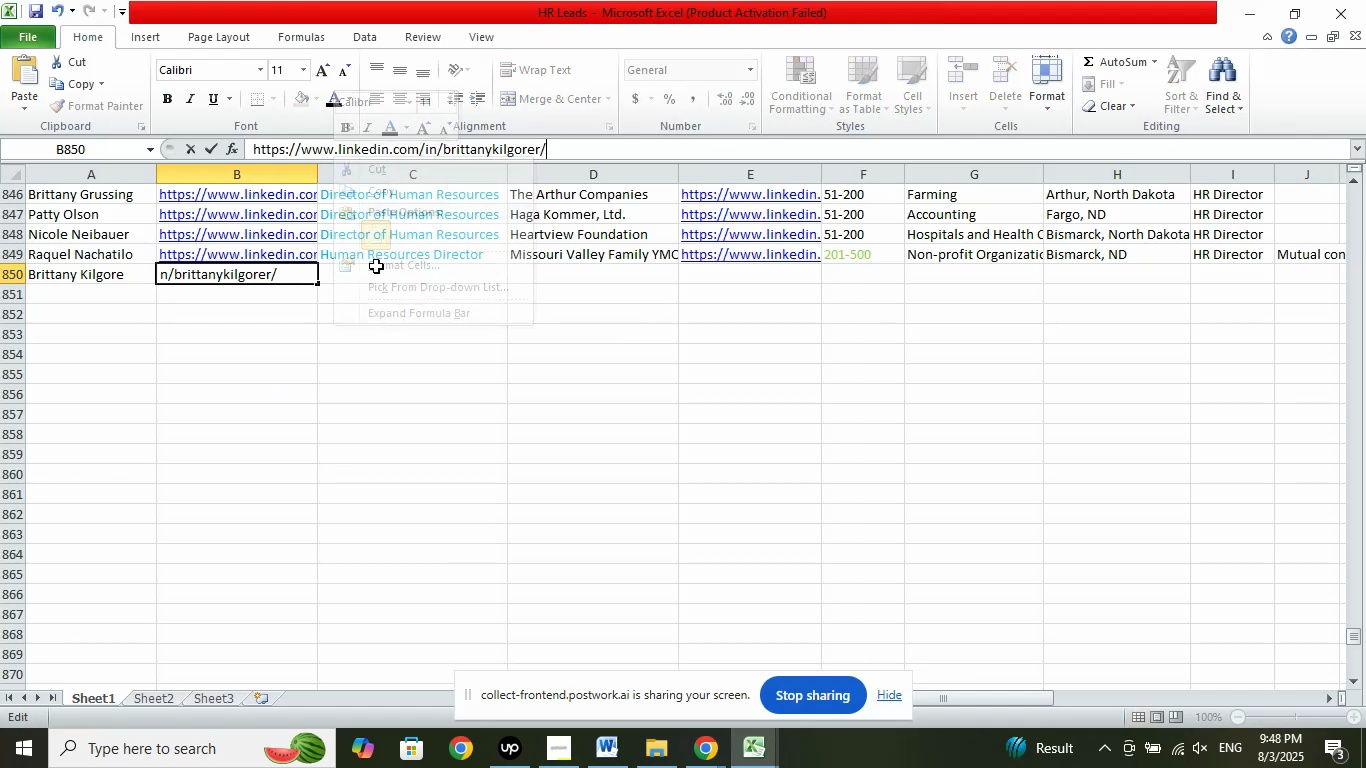 
left_click([376, 266])
 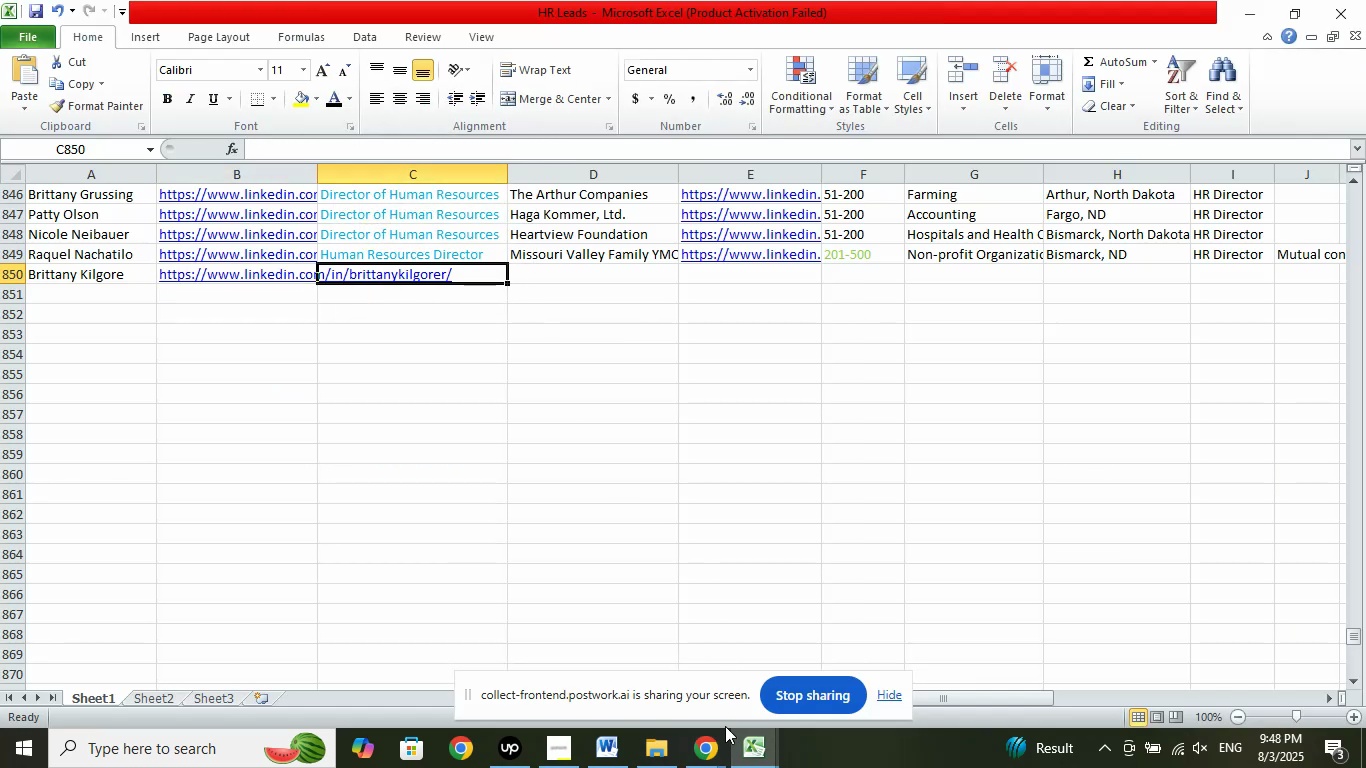 
left_click([711, 749])
 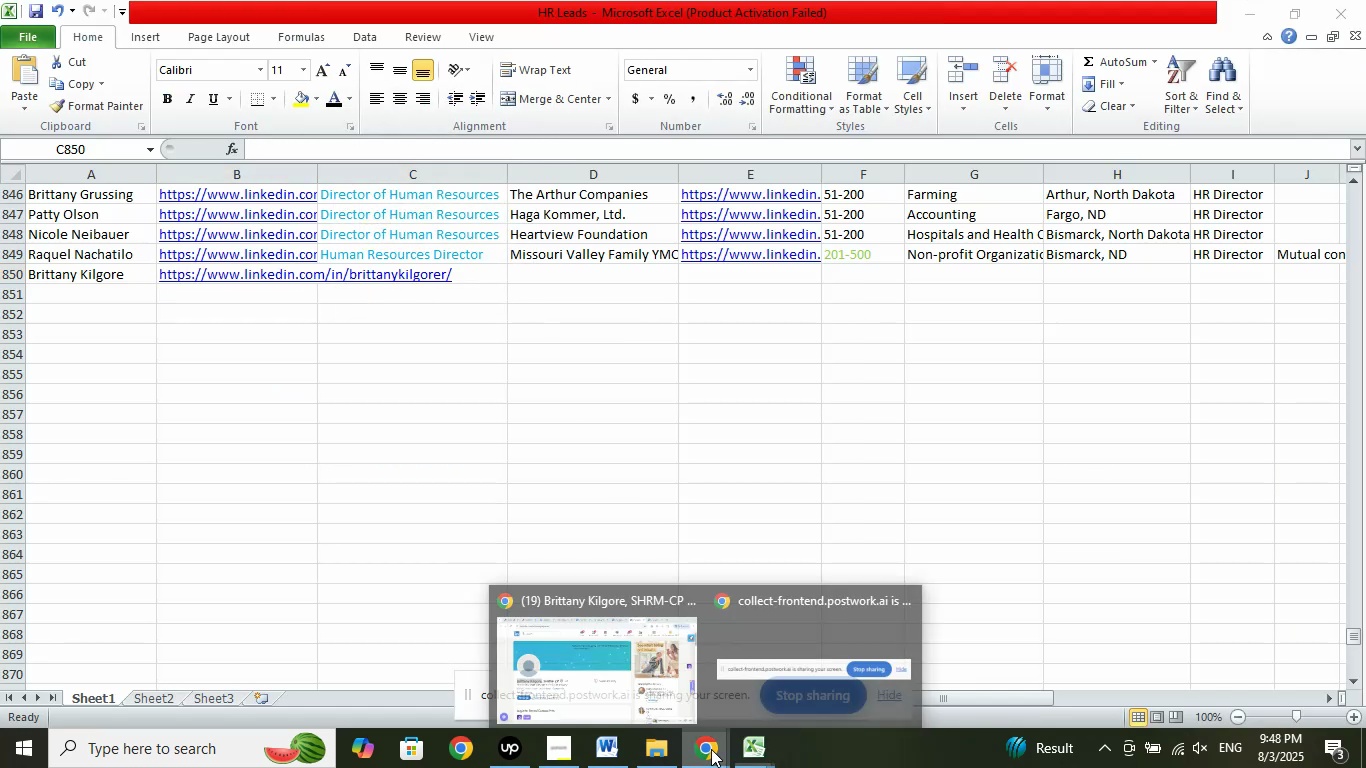 
left_click([667, 688])
 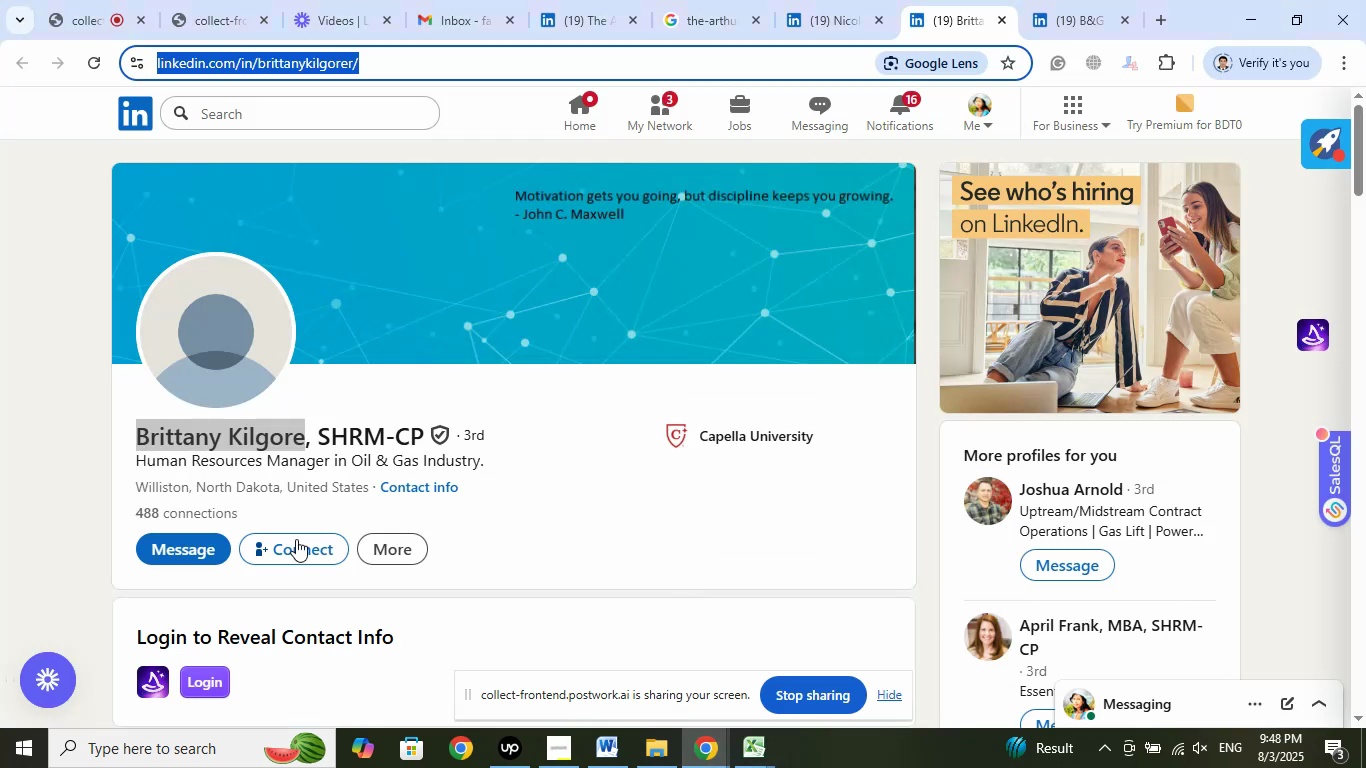 
left_click_drag(start_coordinate=[133, 459], to_coordinate=[331, 459])
 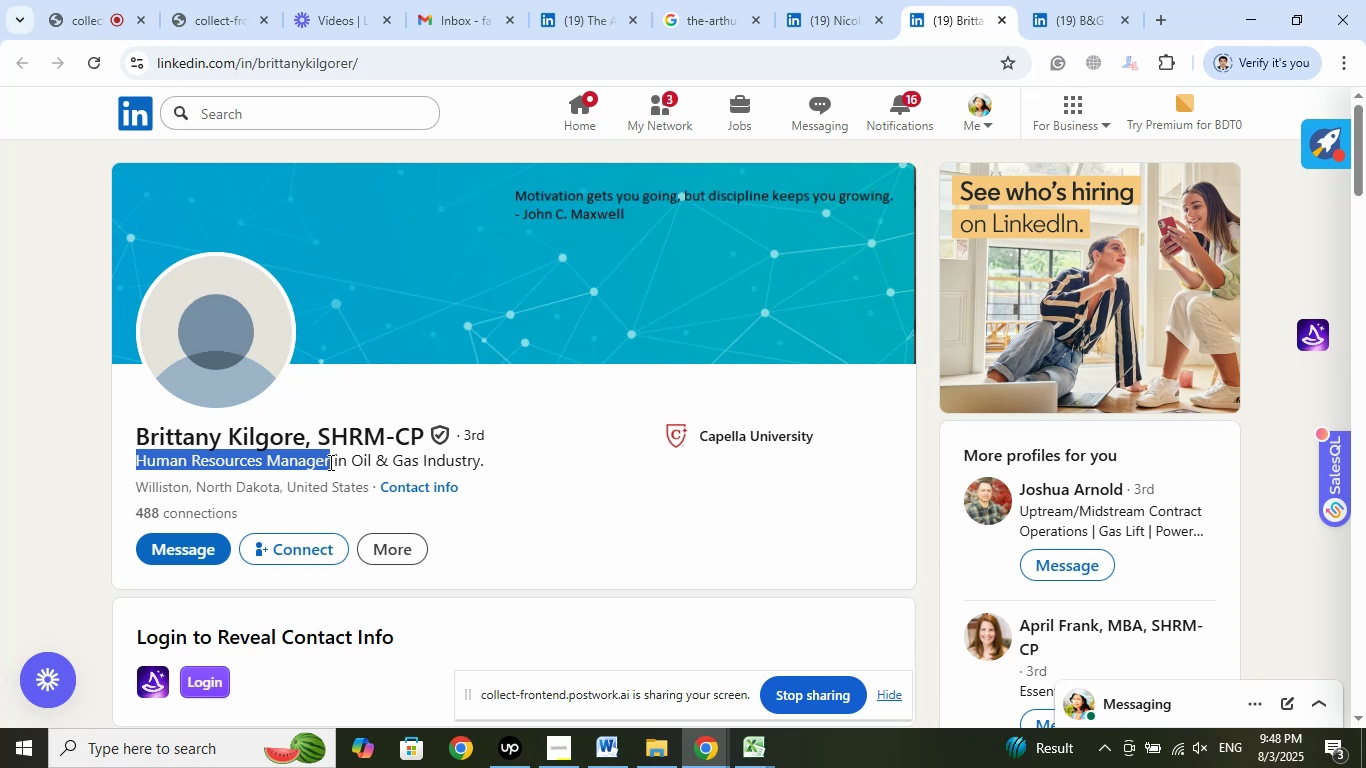 
right_click([314, 461])
 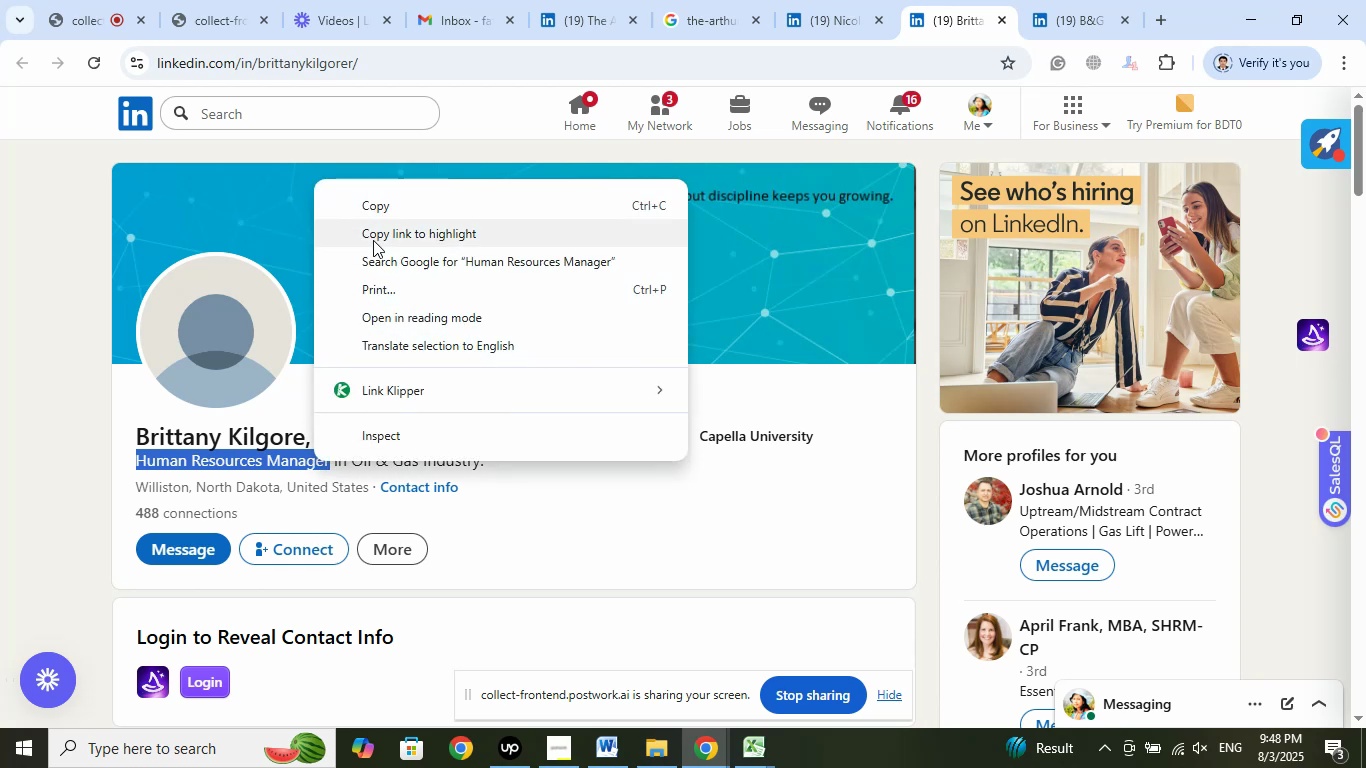 
left_click([371, 205])
 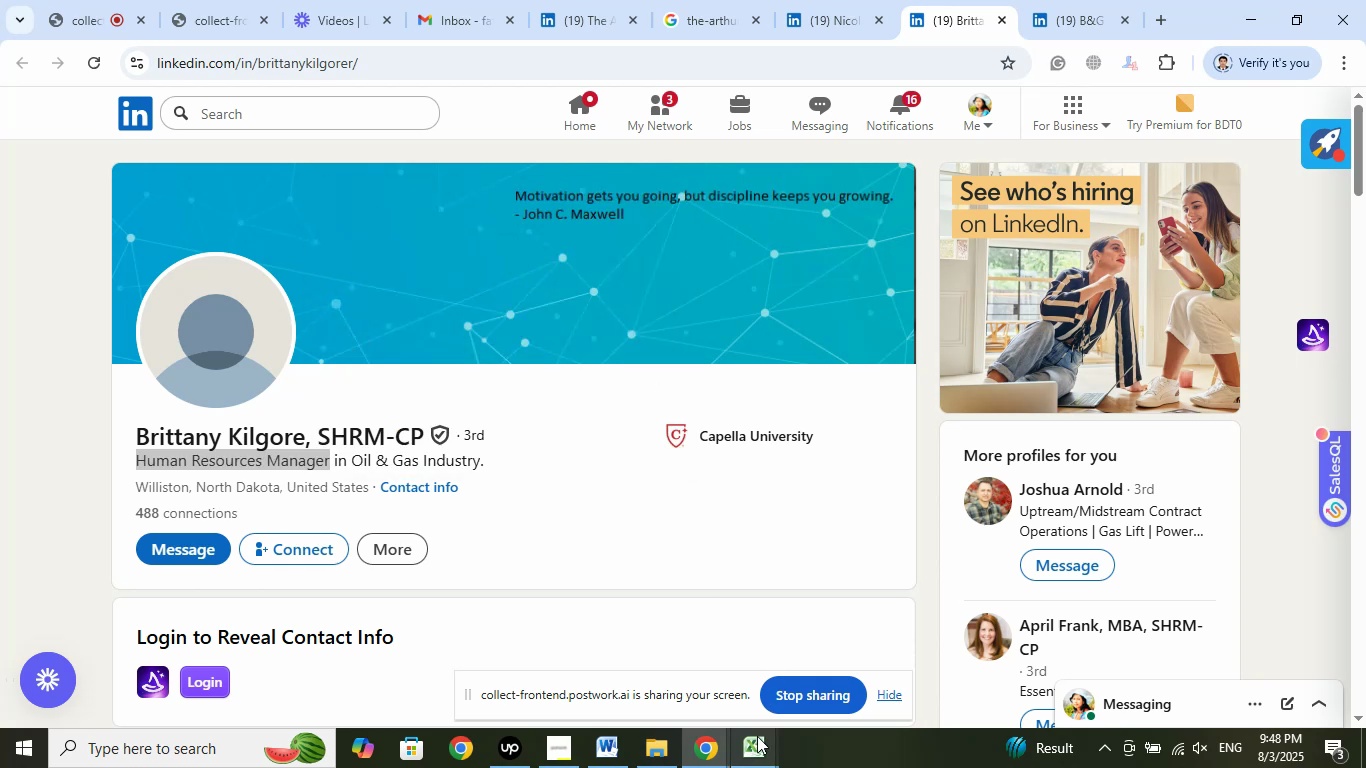 
double_click([644, 652])
 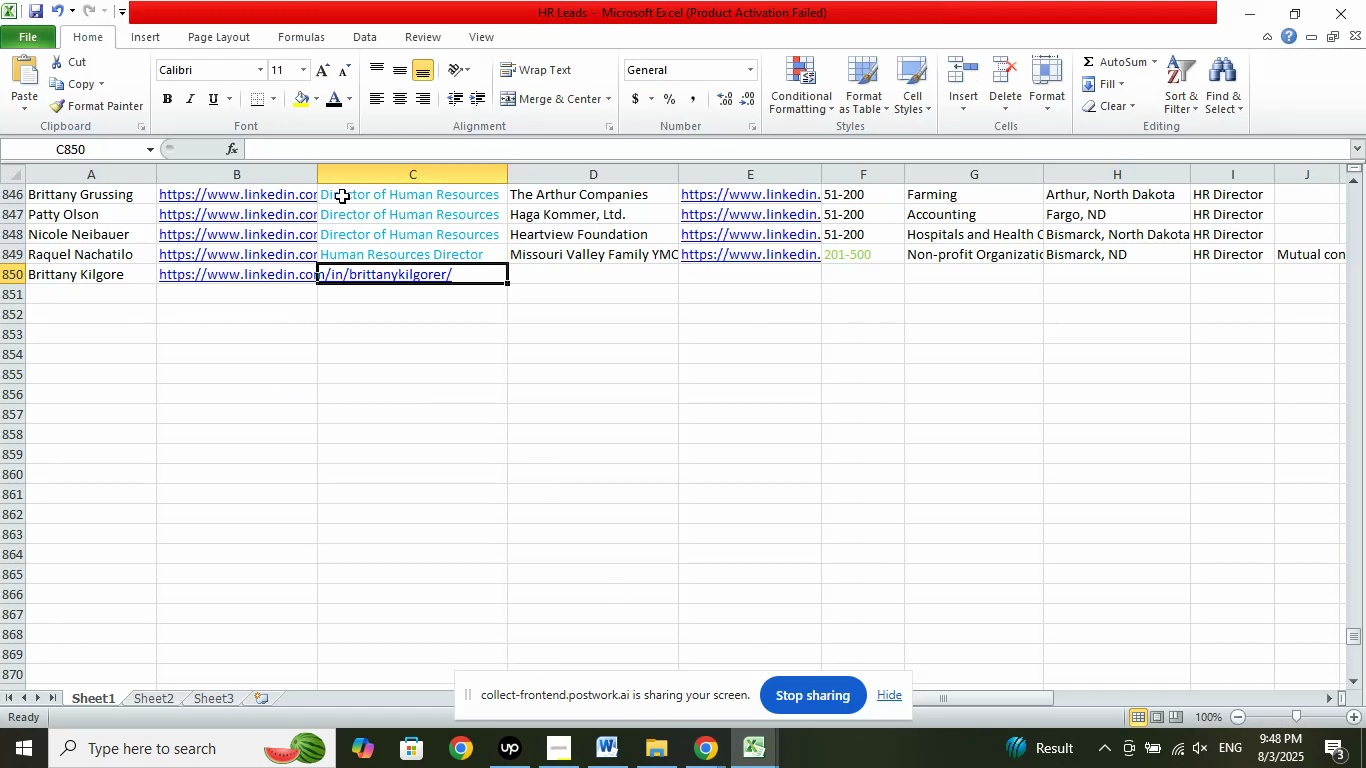 
left_click([299, 139])
 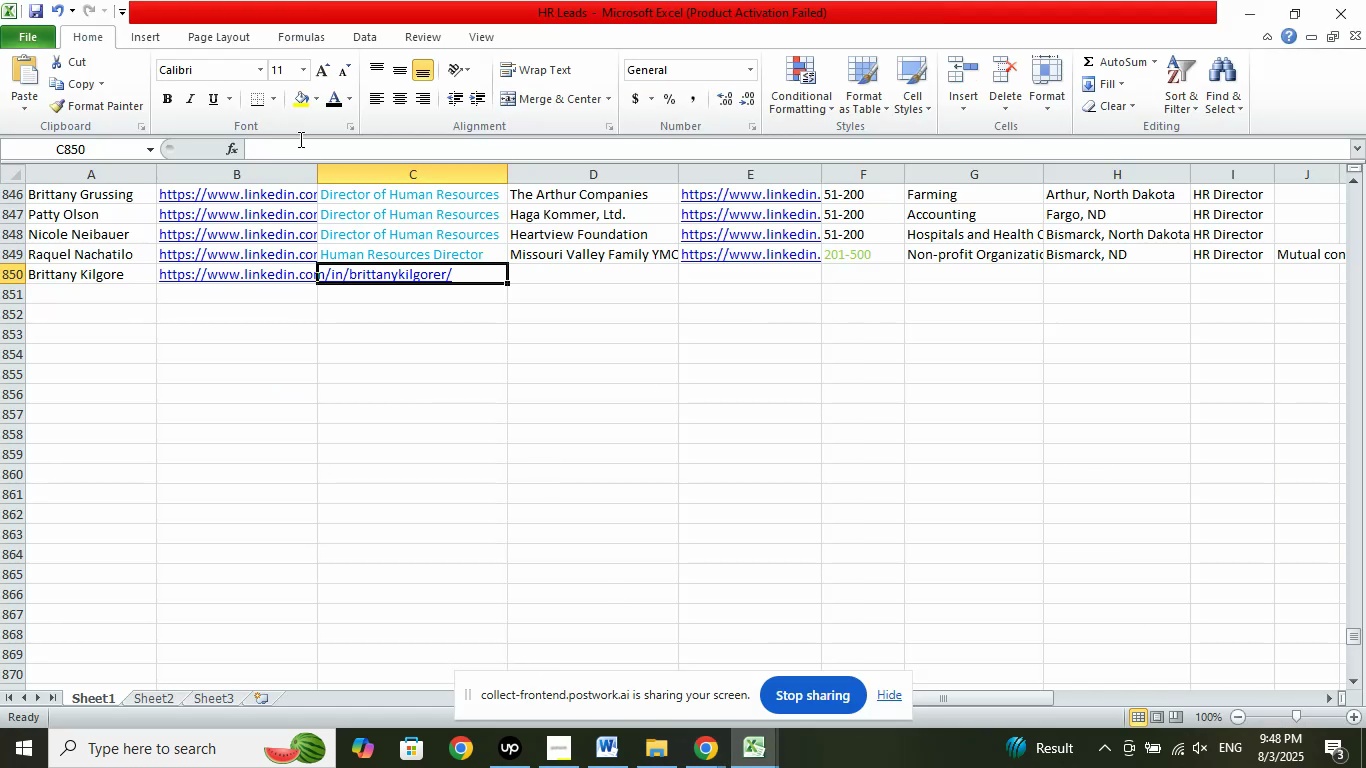 
right_click([299, 139])
 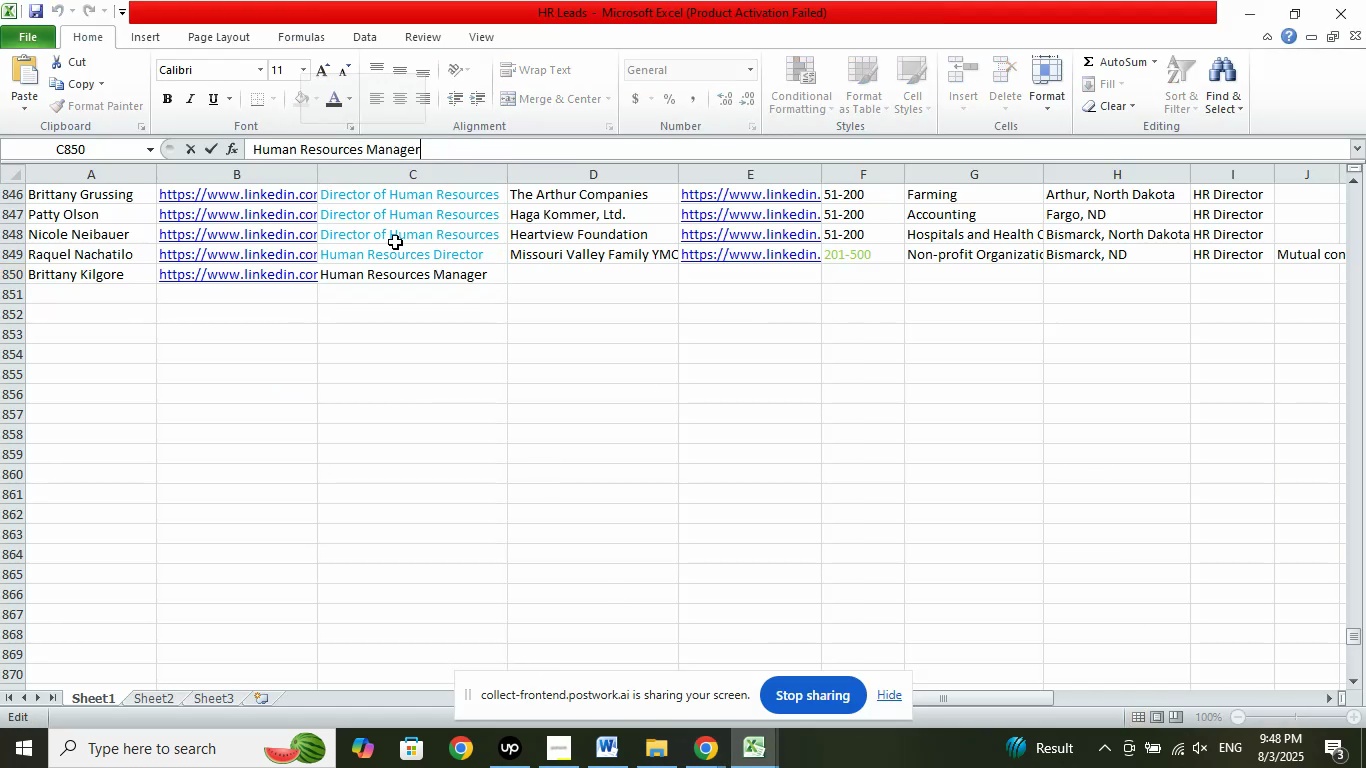 
left_click([583, 271])
 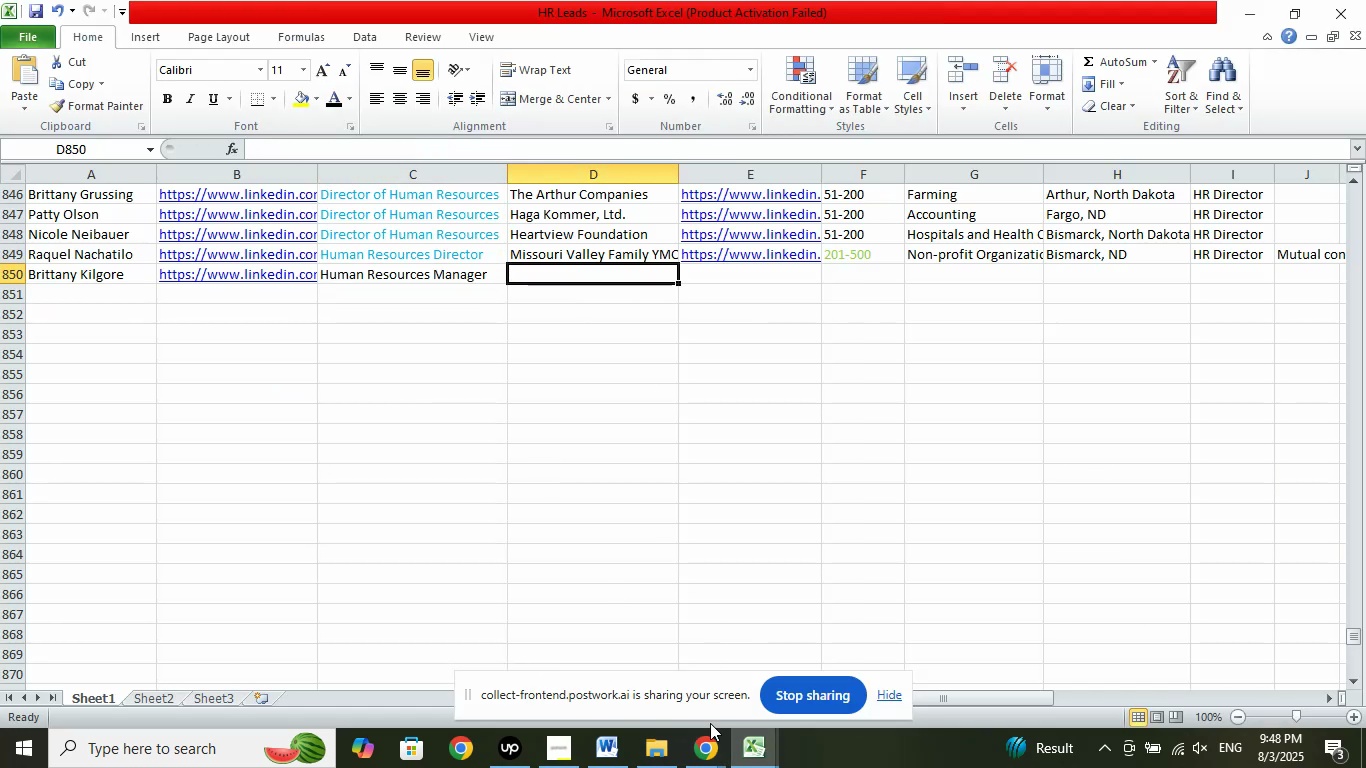 
left_click([709, 746])
 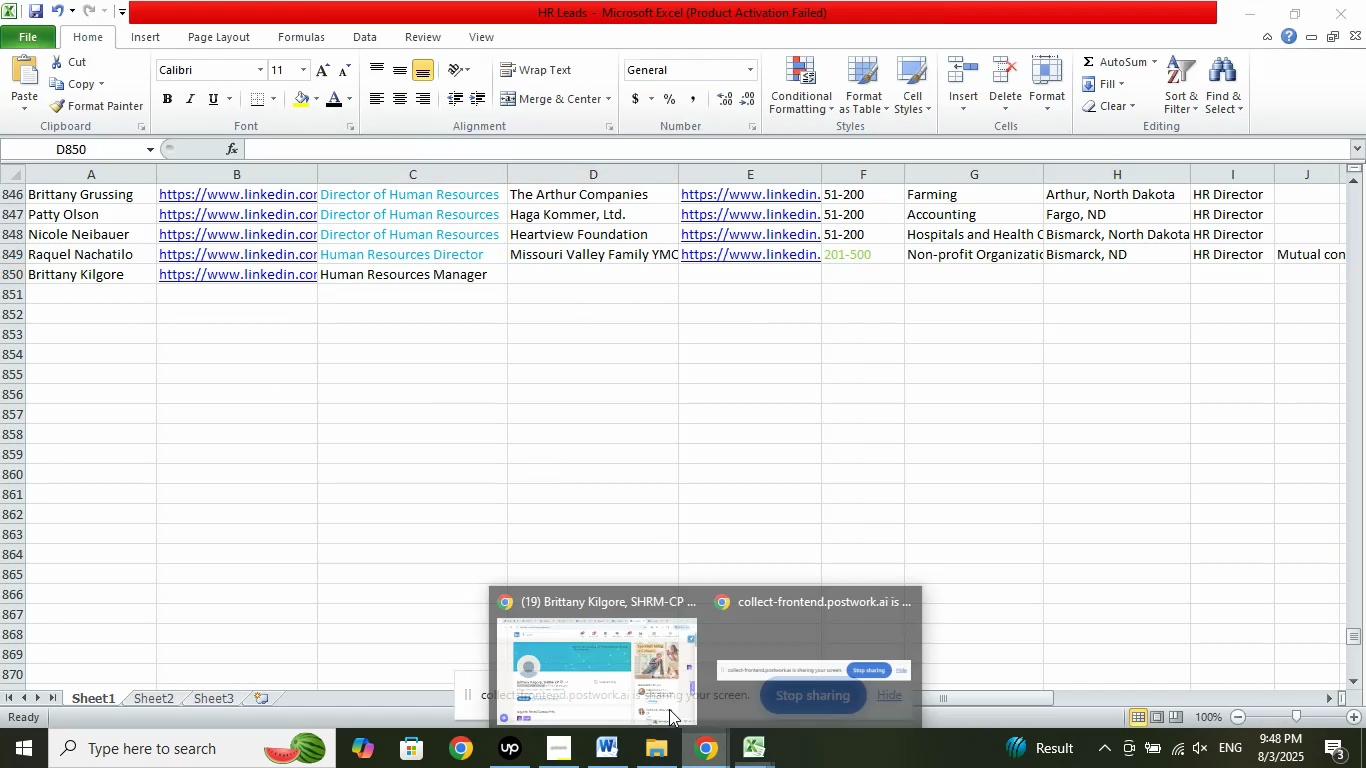 
left_click([632, 660])
 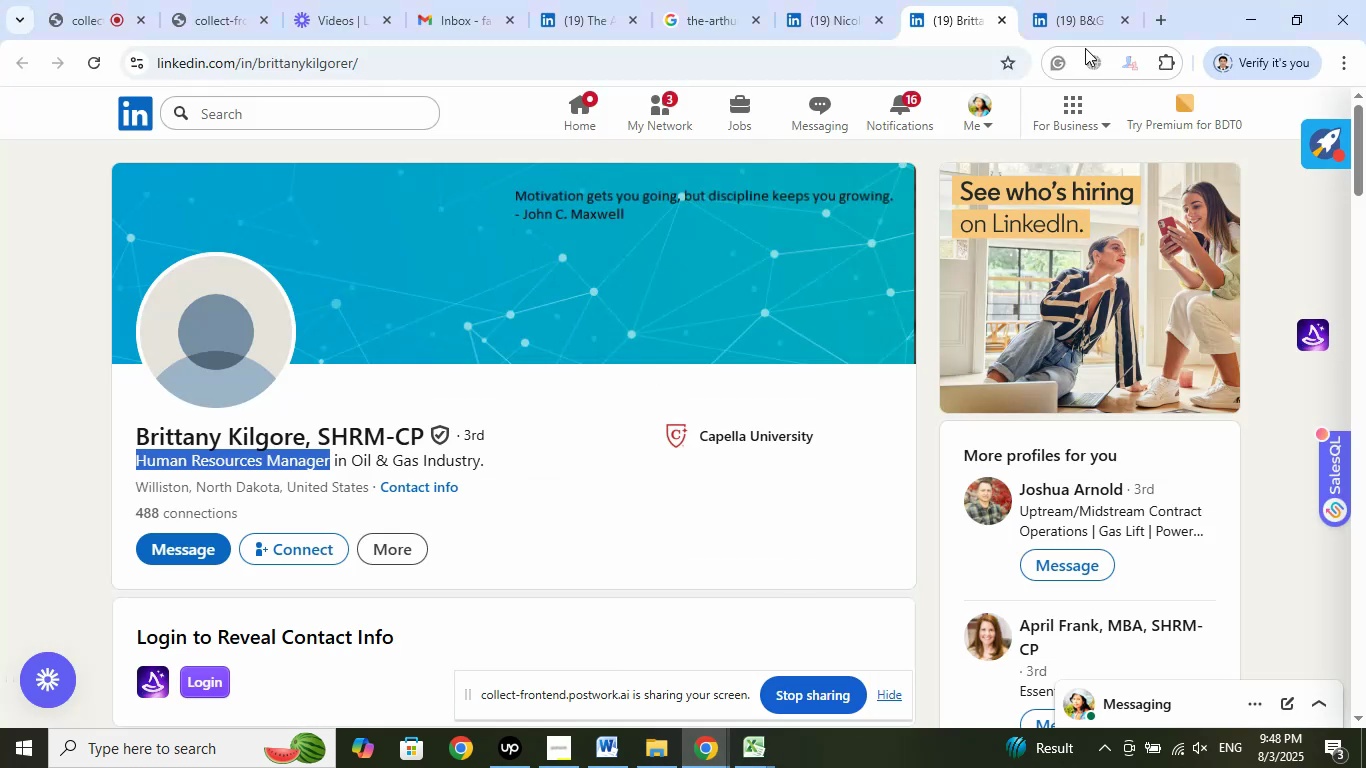 
left_click([1072, 8])
 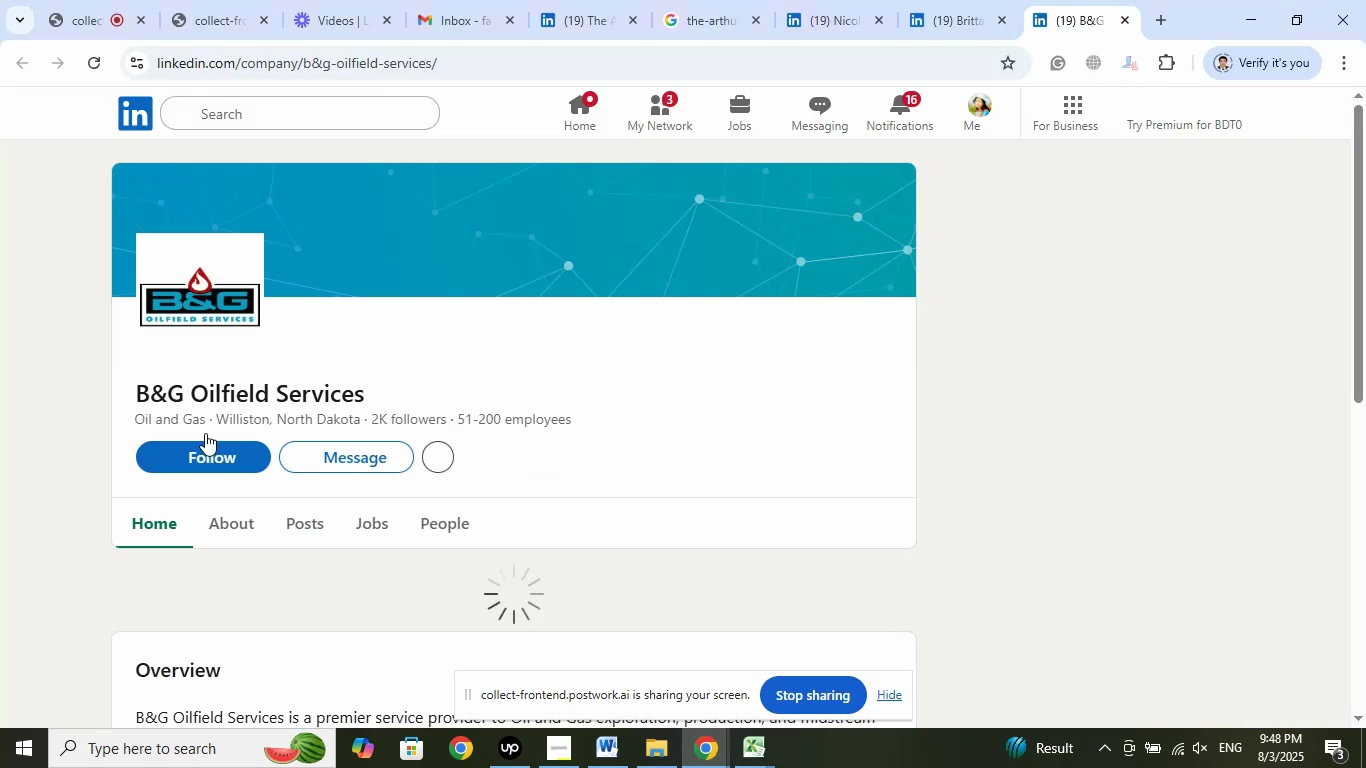 
left_click_drag(start_coordinate=[119, 383], to_coordinate=[362, 394])
 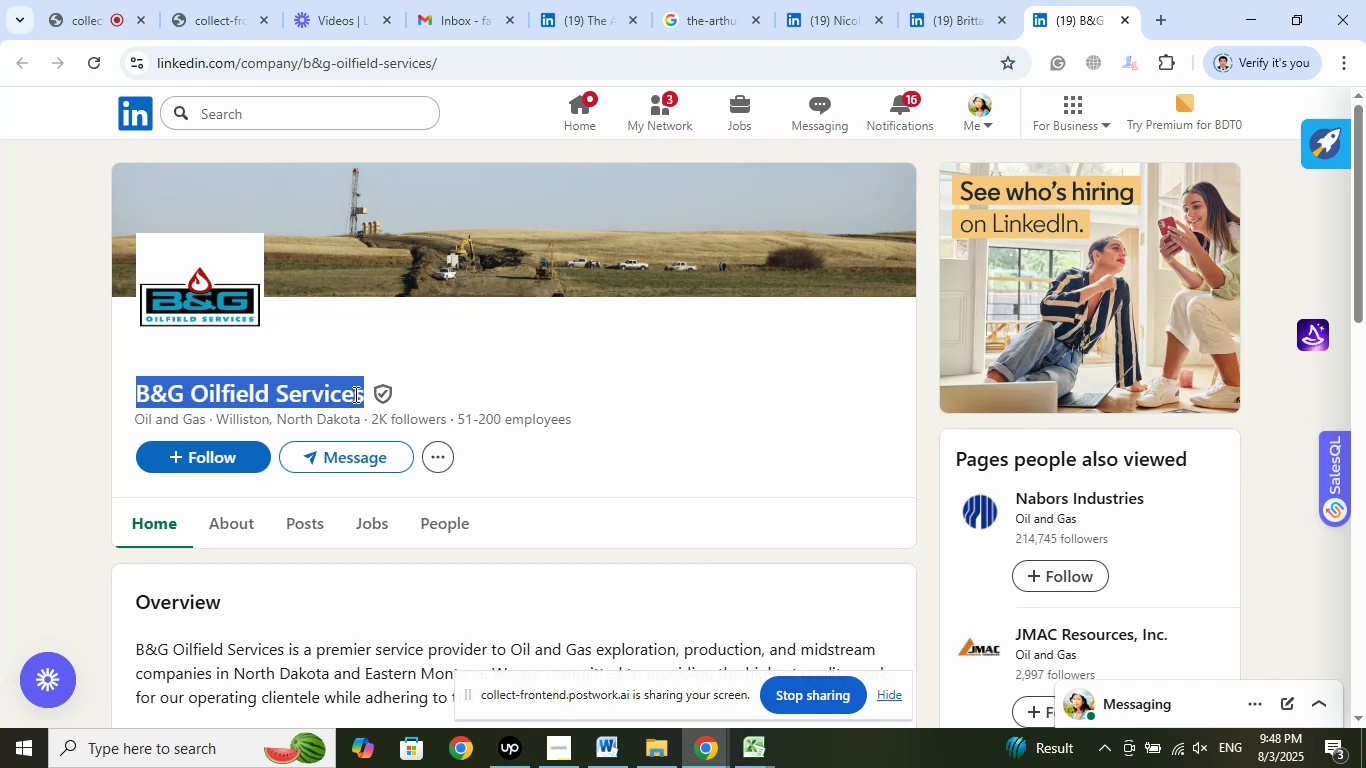 
right_click([344, 393])
 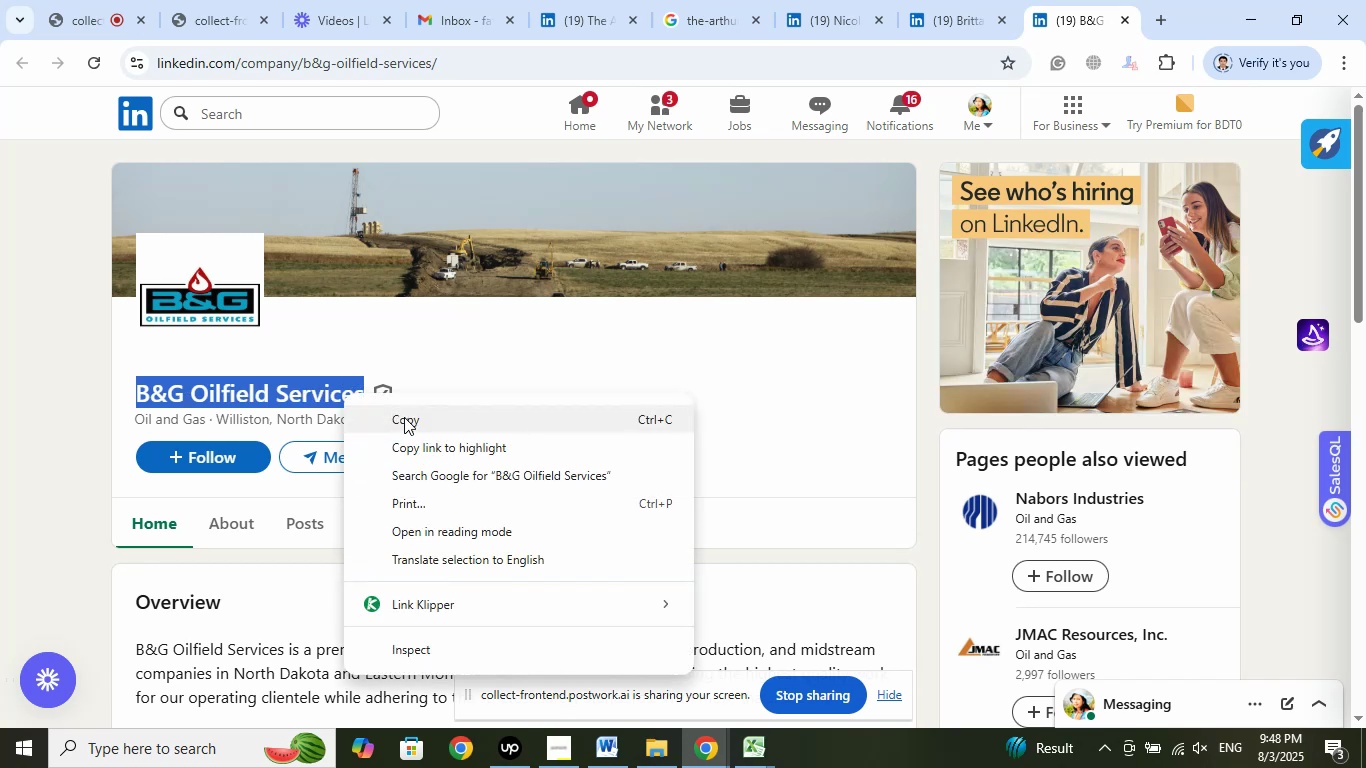 
left_click([407, 416])
 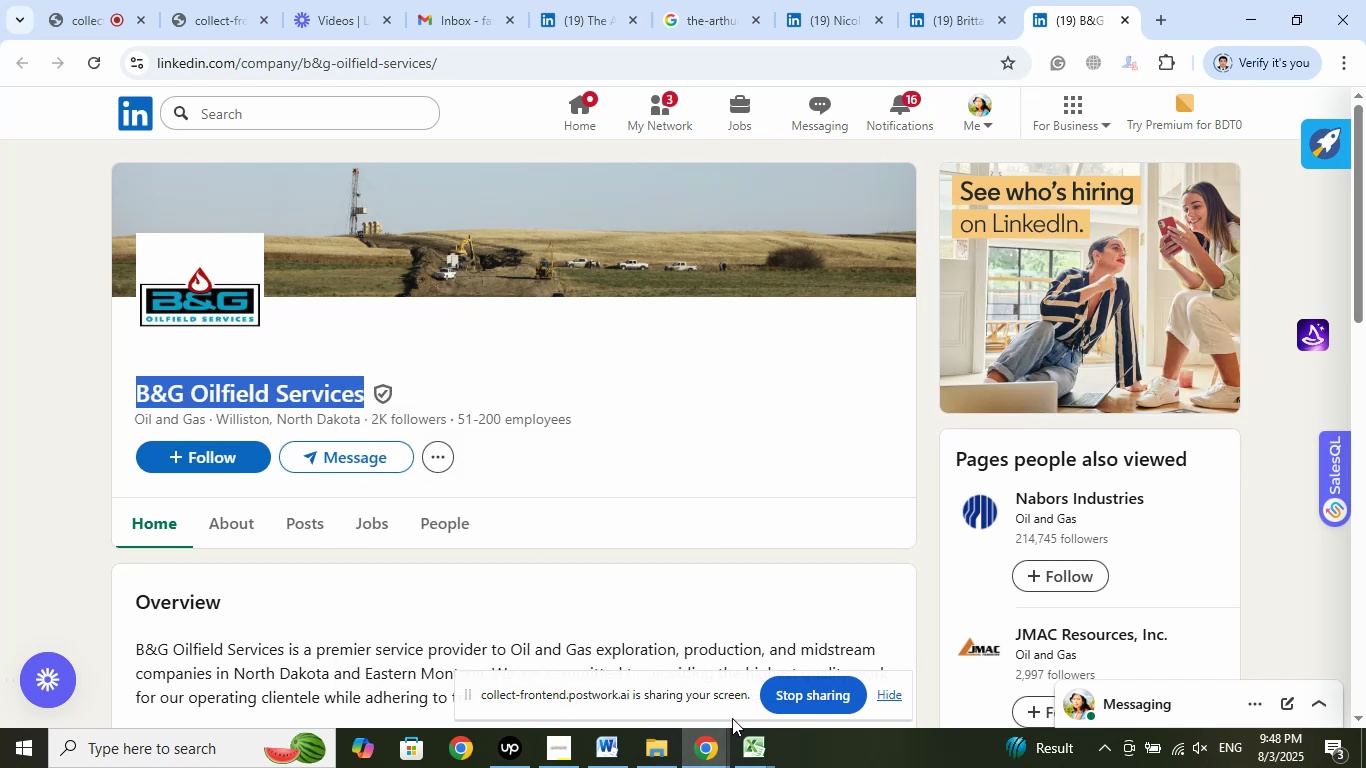 
left_click([752, 754])
 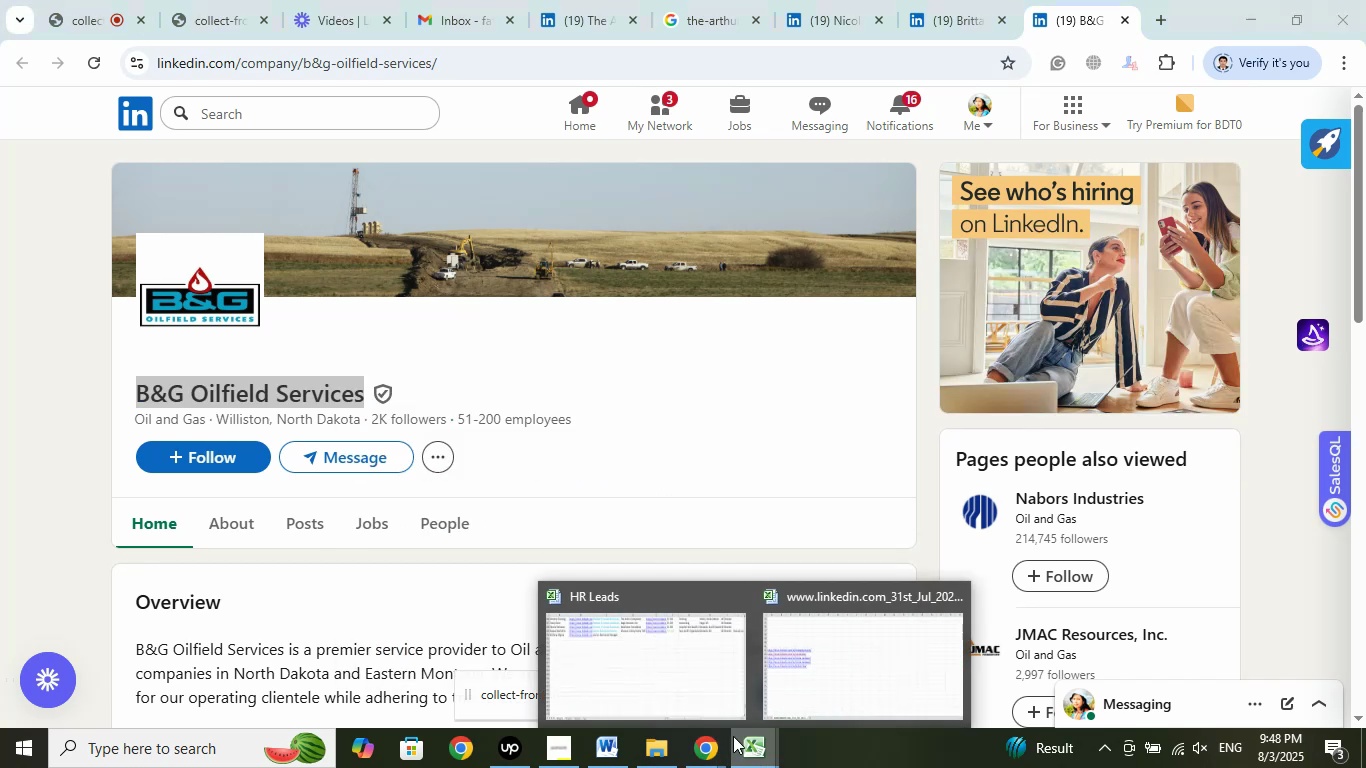 
left_click([658, 700])
 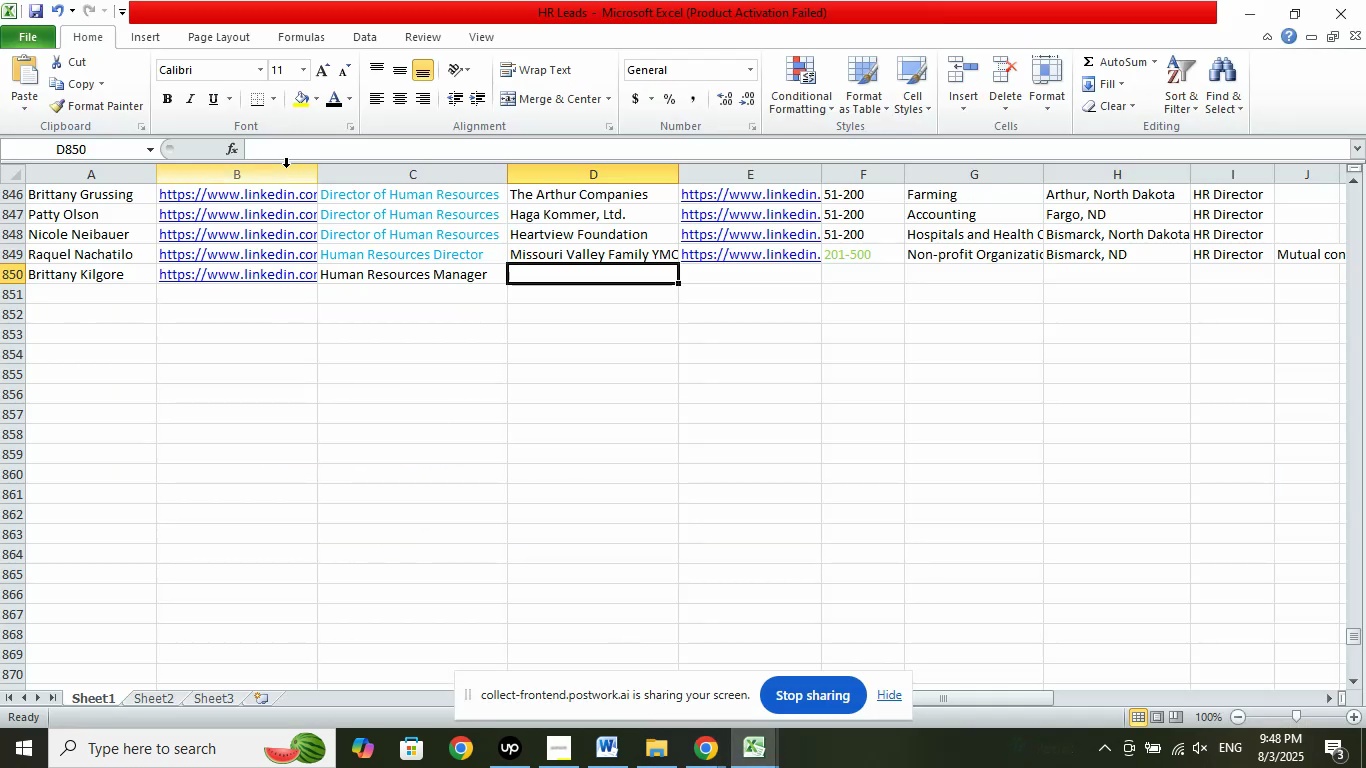 
right_click([282, 151])
 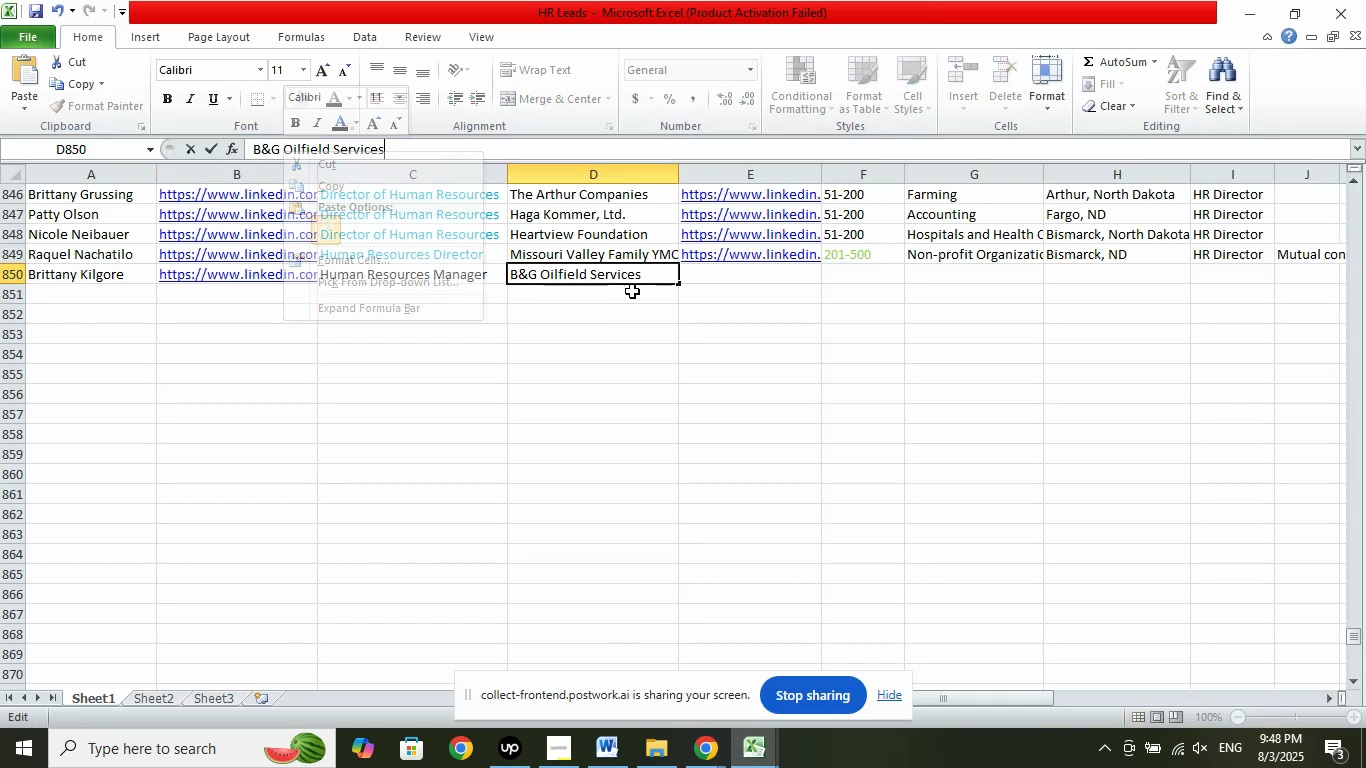 
left_click([736, 274])
 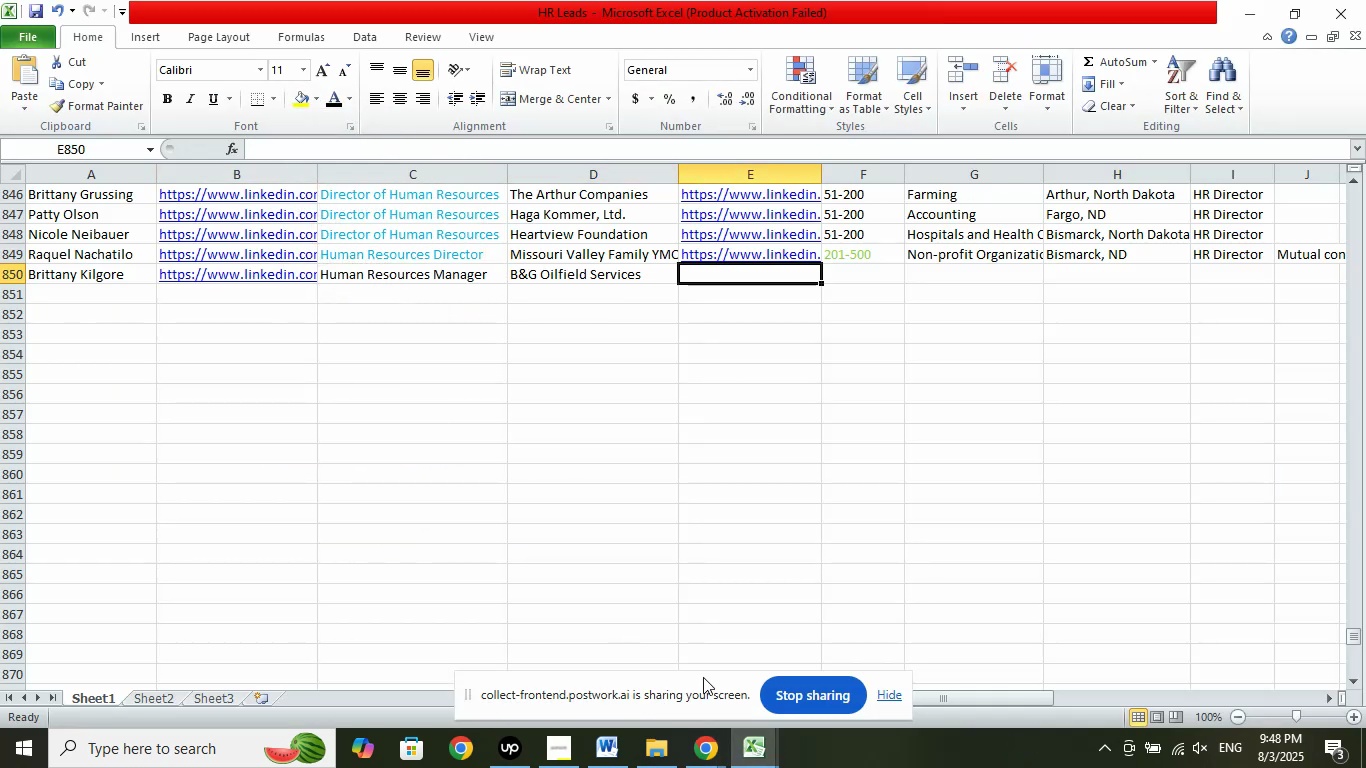 
left_click([717, 755])
 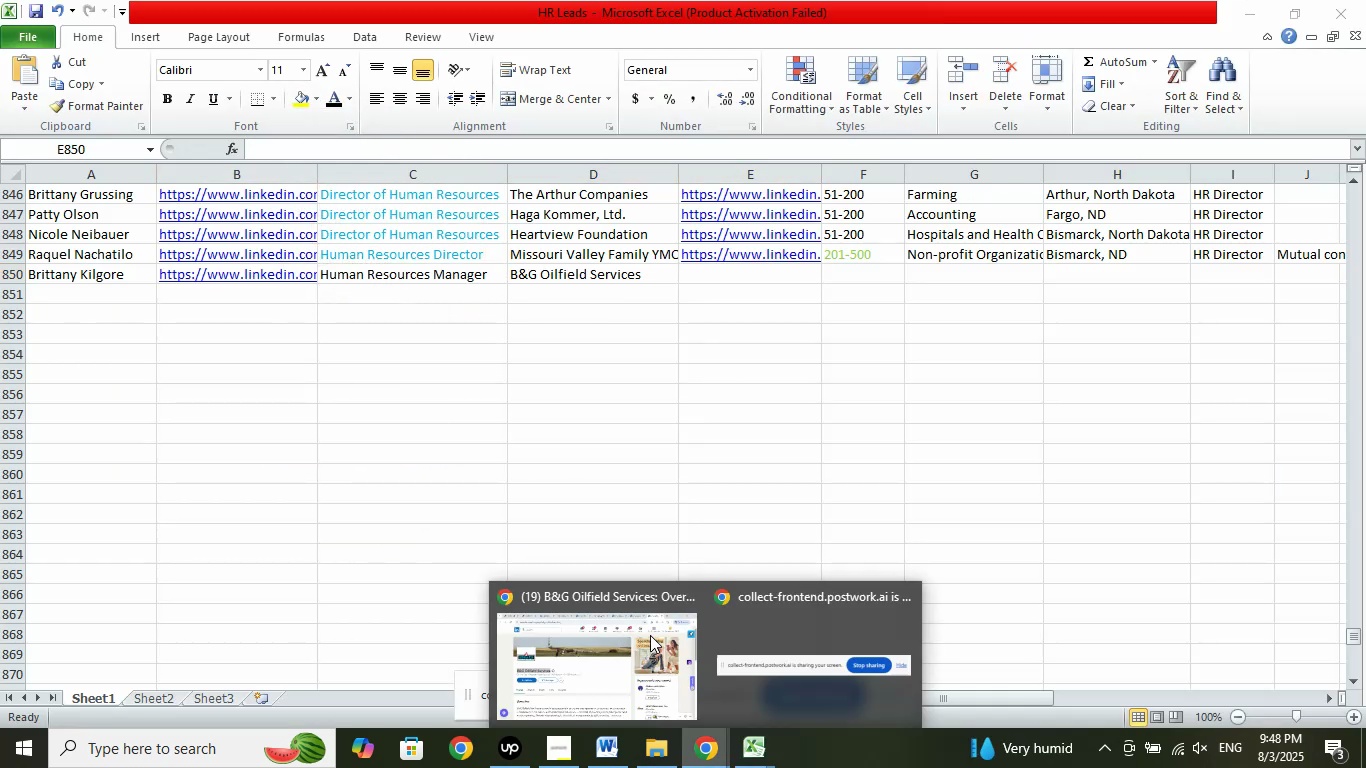 
left_click([634, 633])
 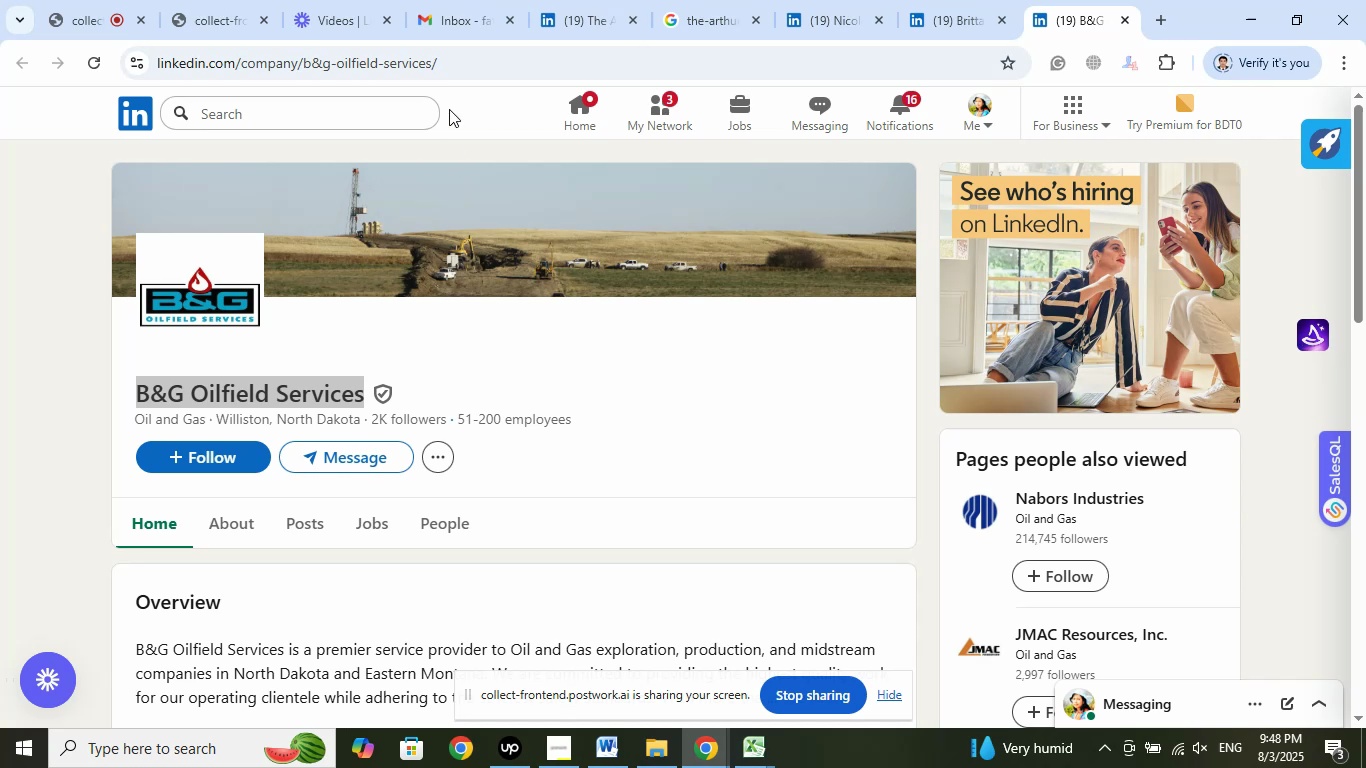 
left_click([450, 54])
 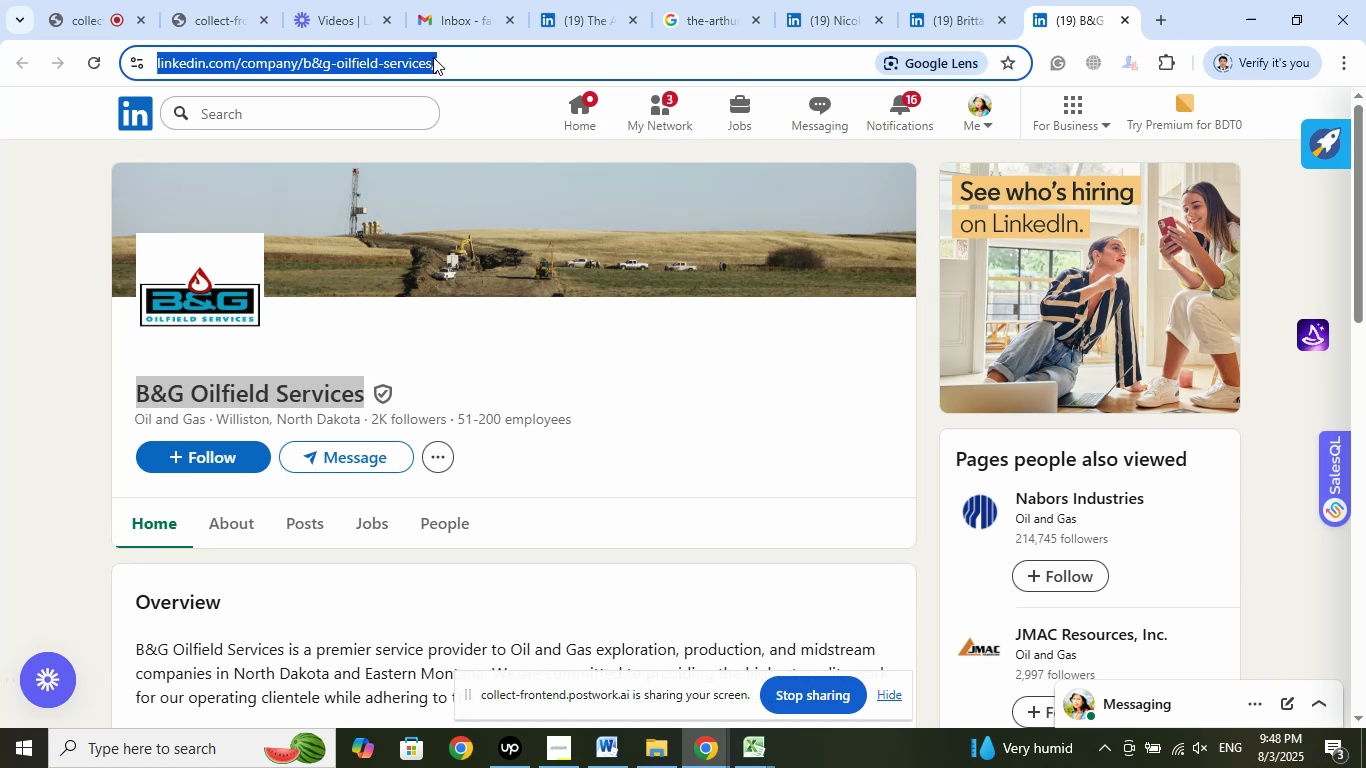 
right_click([424, 59])
 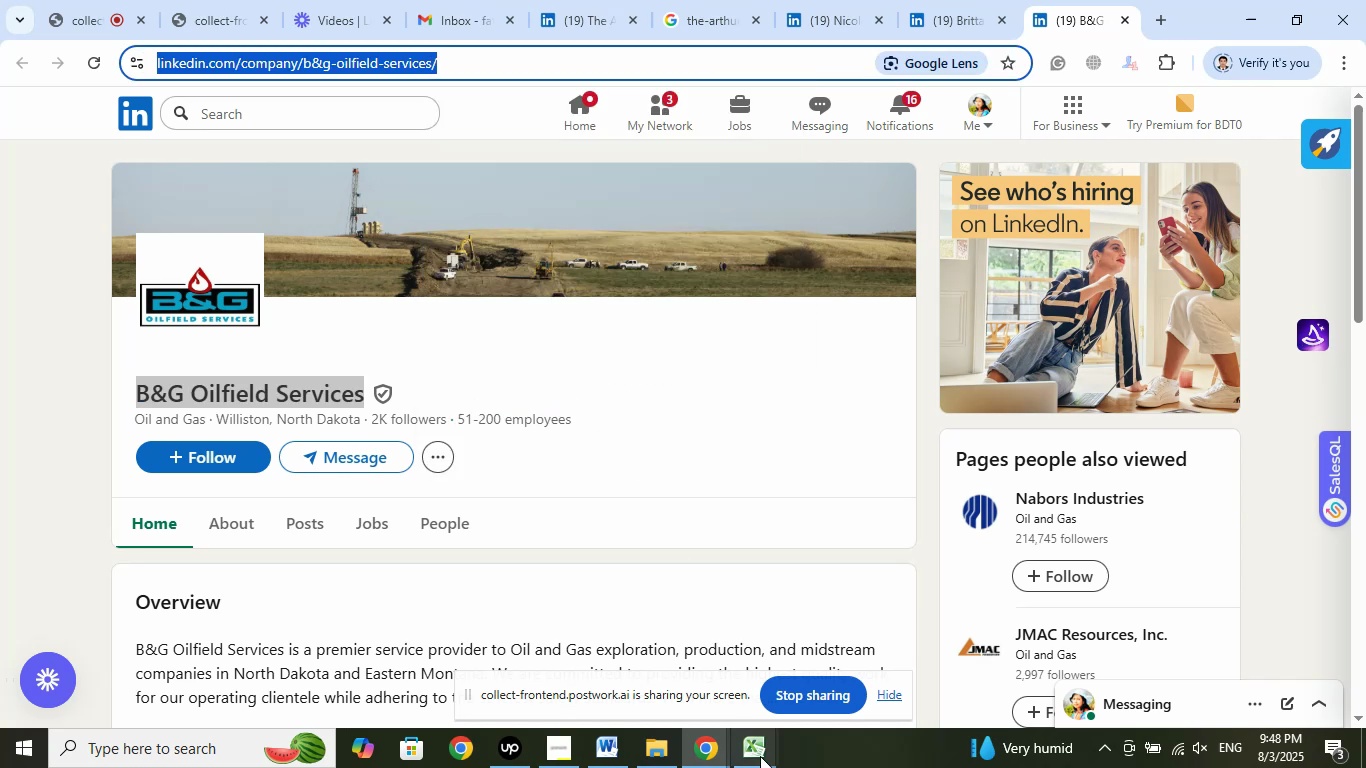 
double_click([676, 659])
 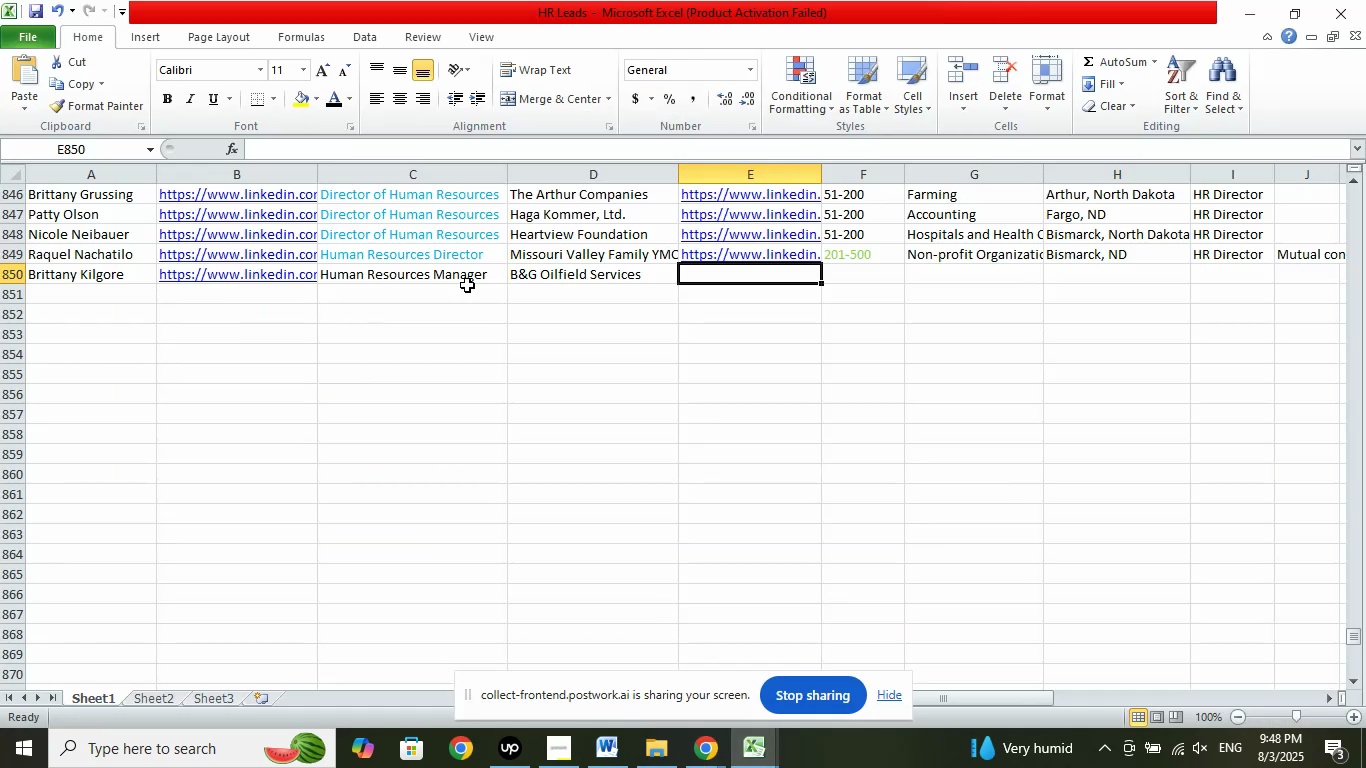 
left_click_drag(start_coordinate=[357, 145], to_coordinate=[357, 137])
 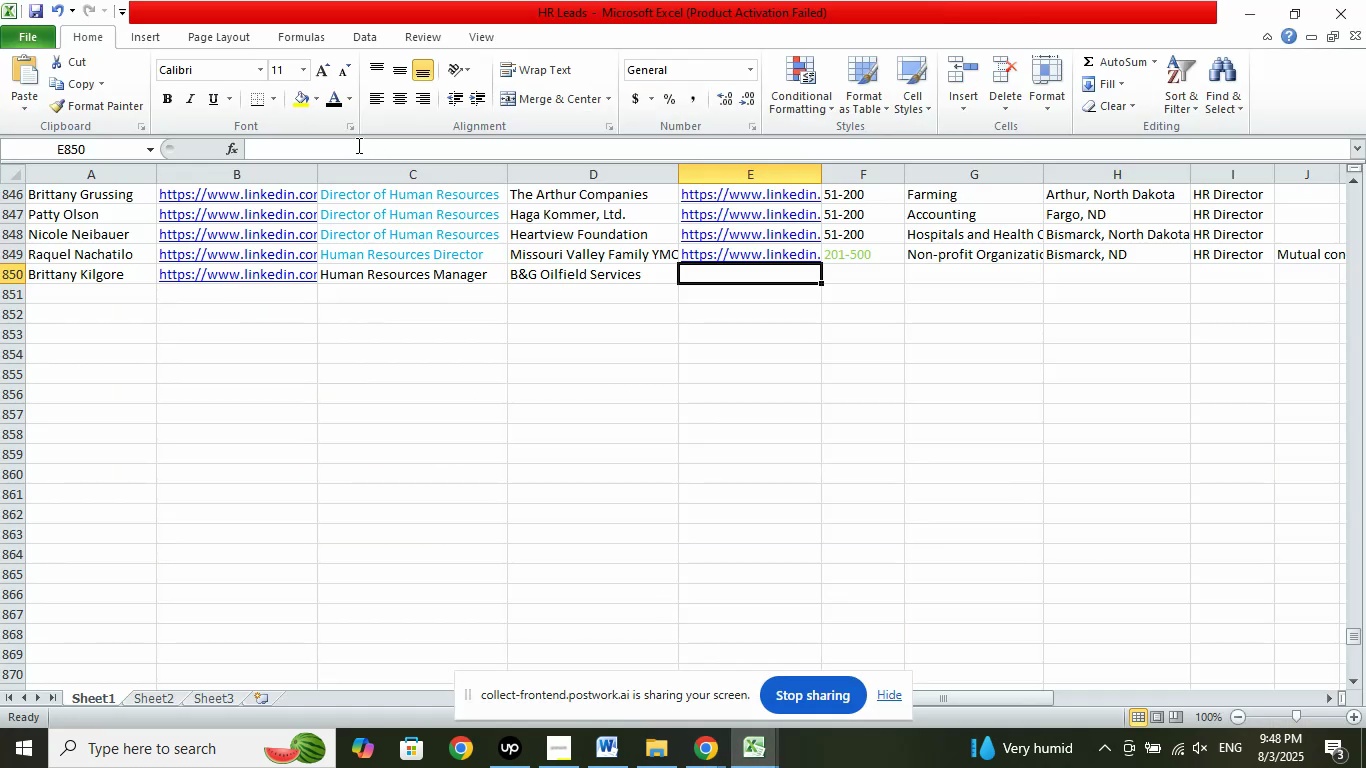 
right_click([357, 135])
 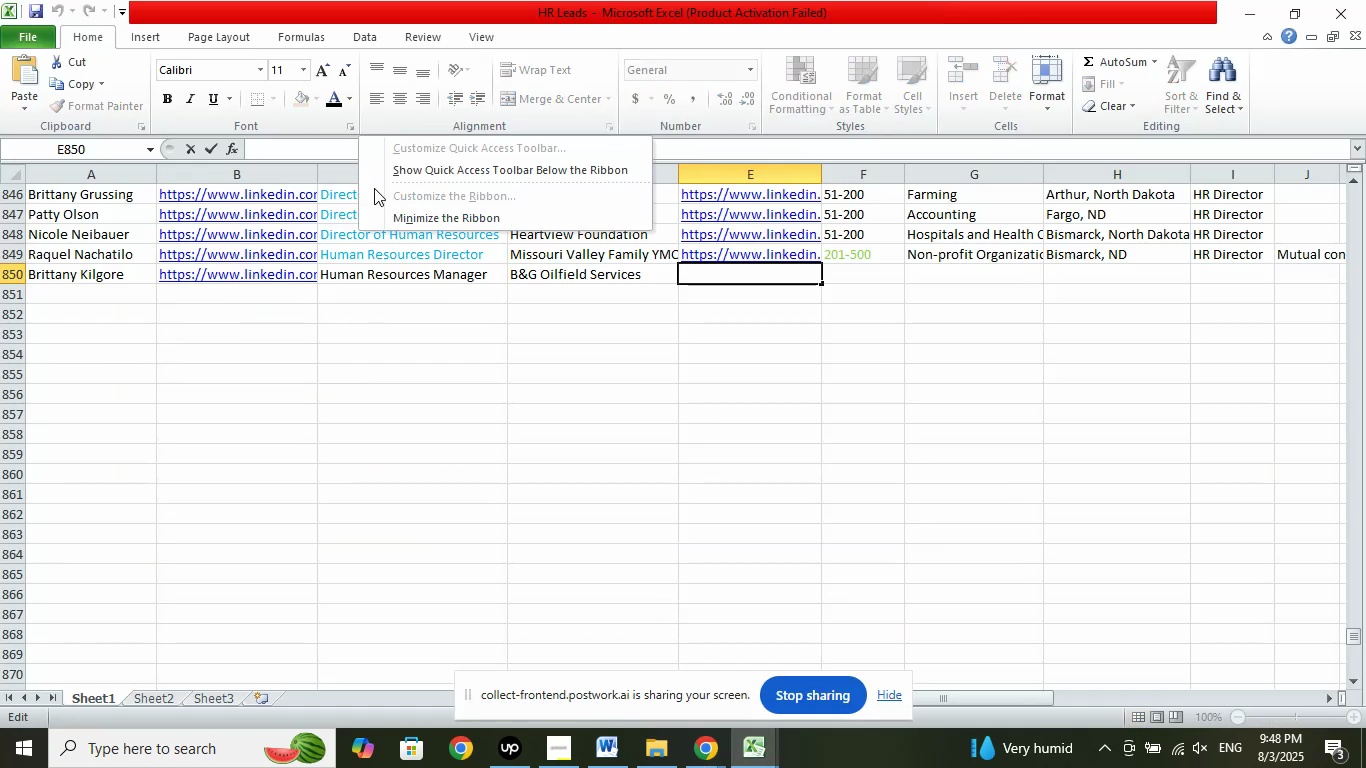 
left_click([307, 149])
 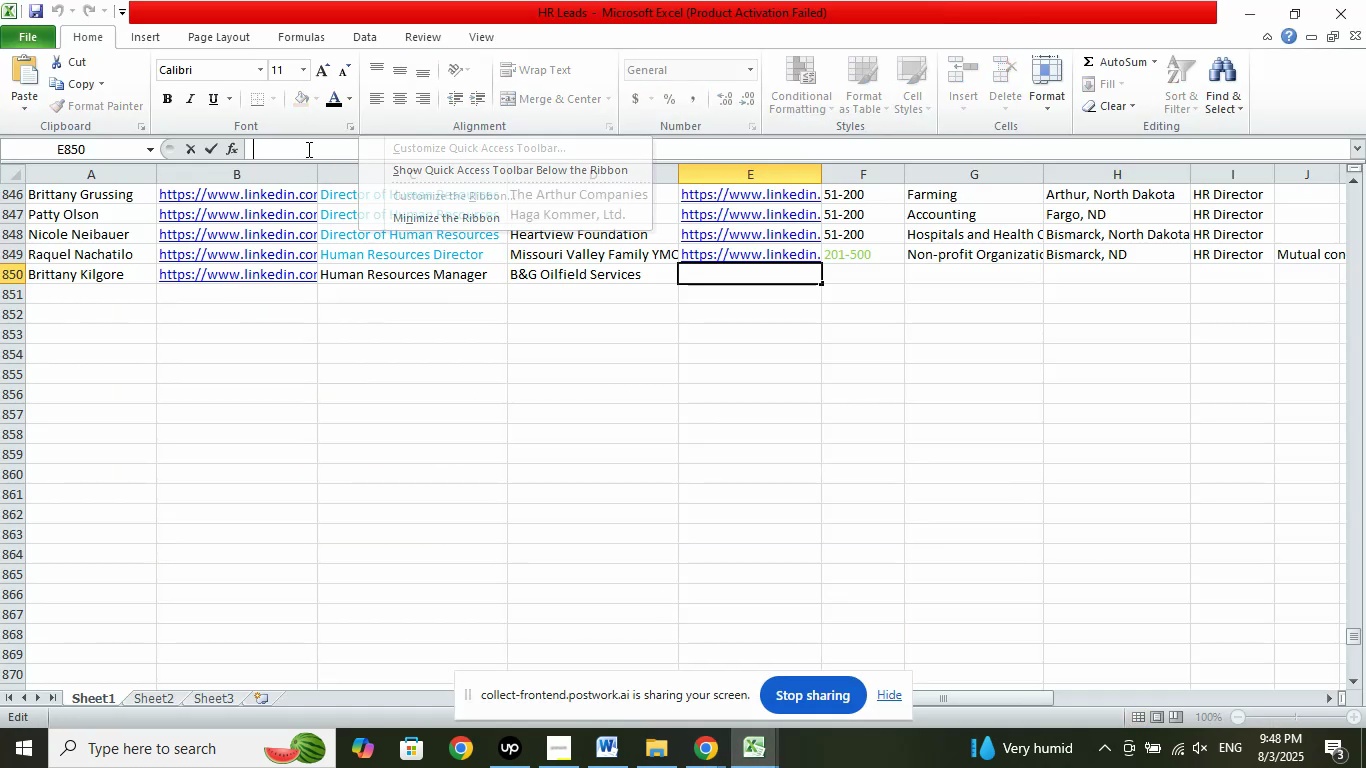 
right_click([306, 148])
 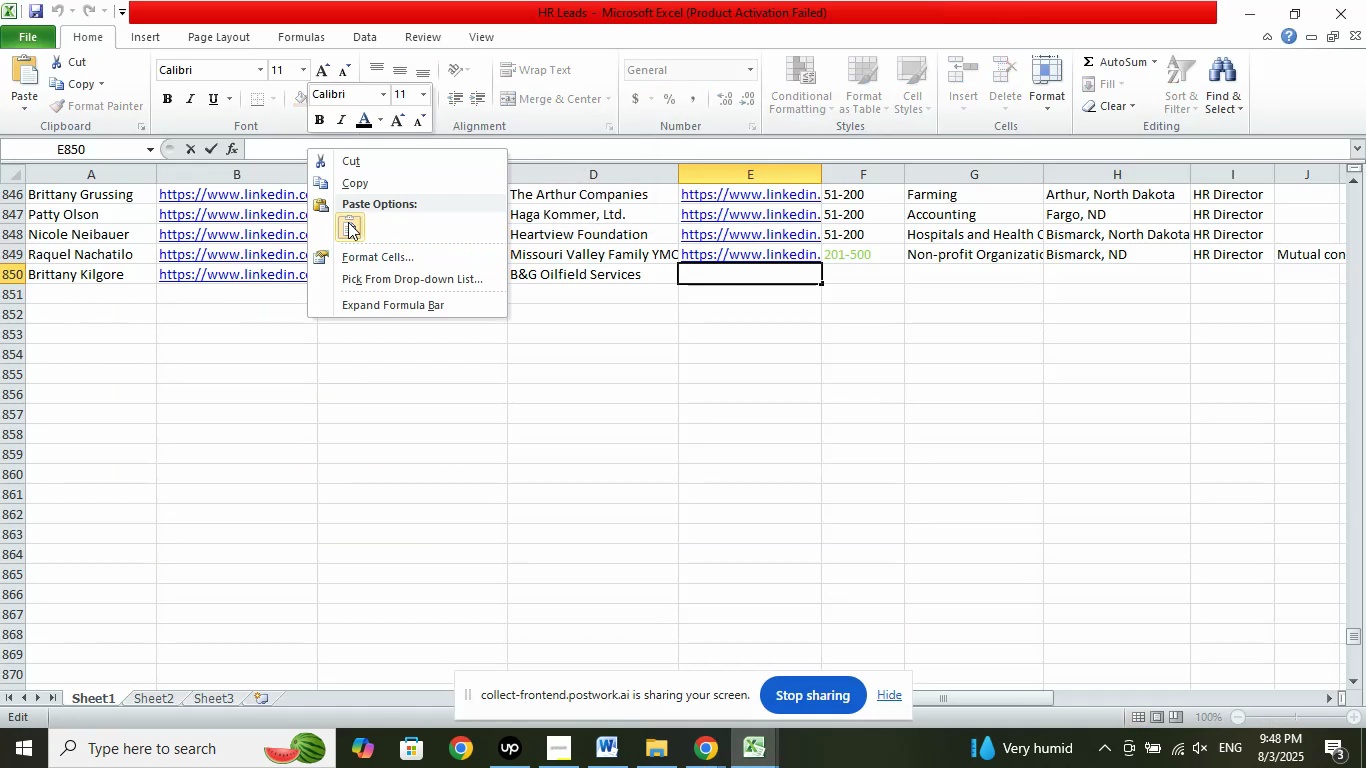 
left_click([353, 231])
 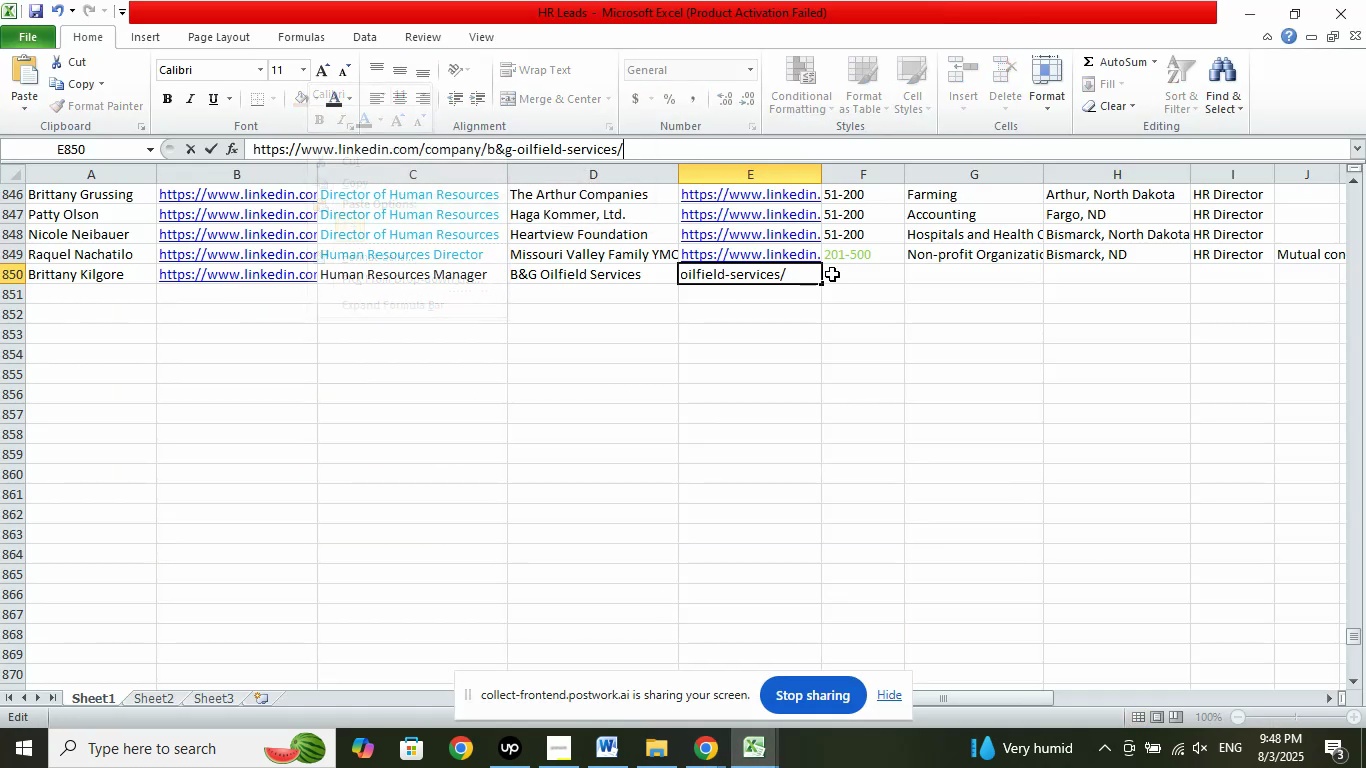 
left_click([842, 274])
 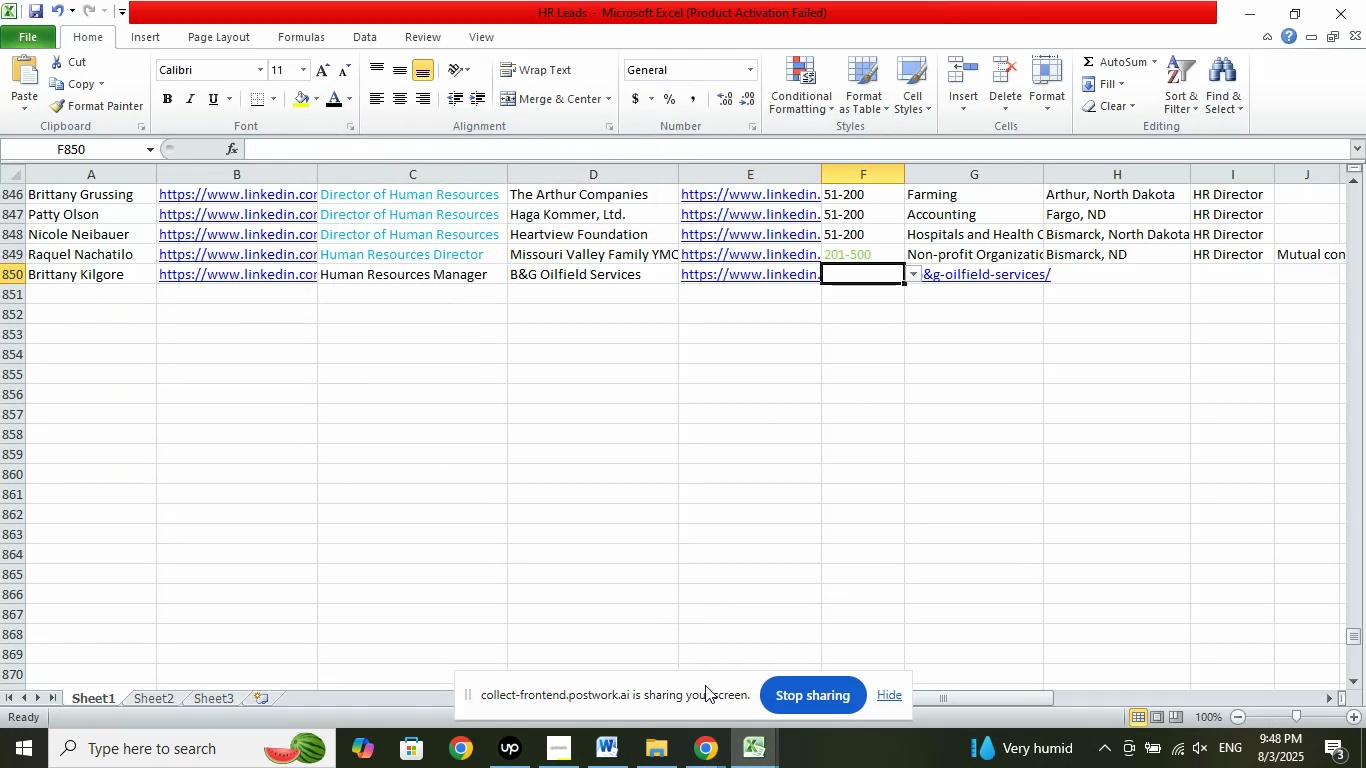 
left_click([713, 747])
 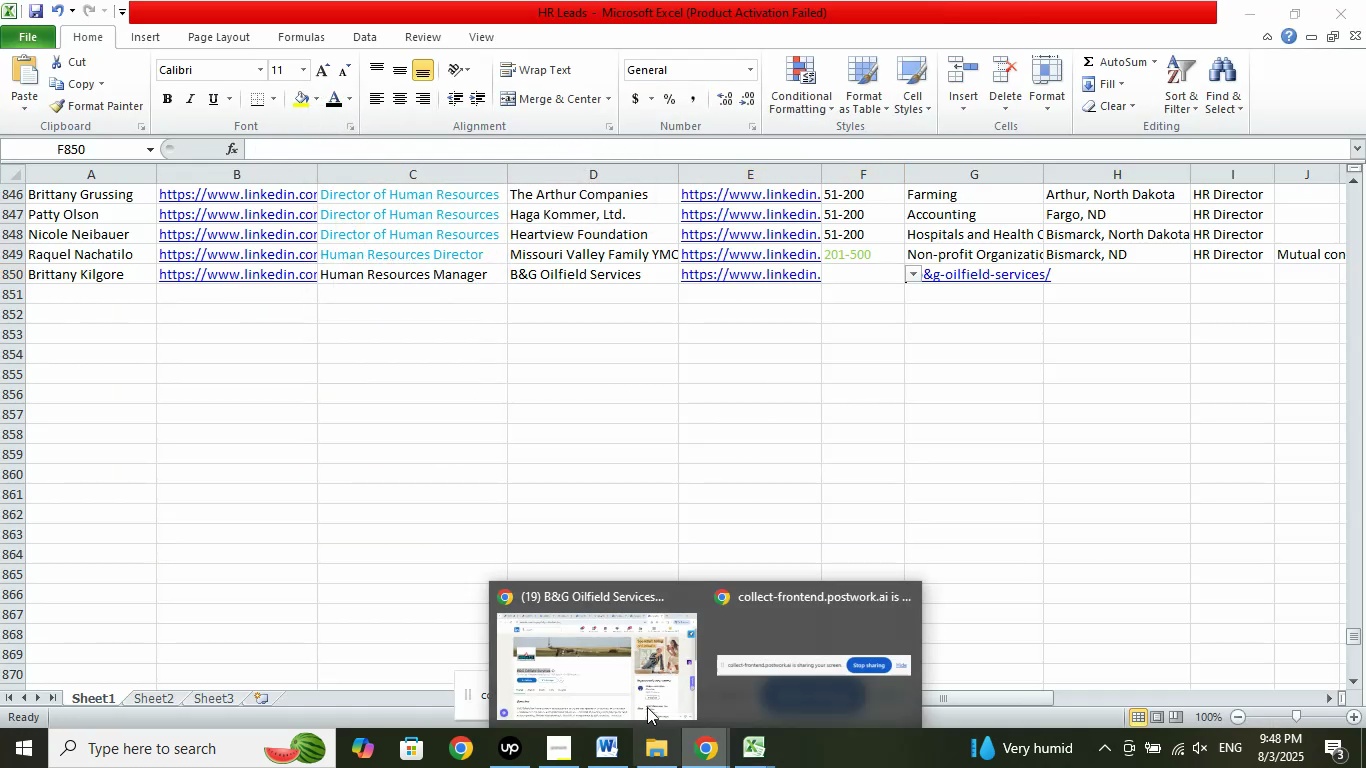 
left_click([610, 674])
 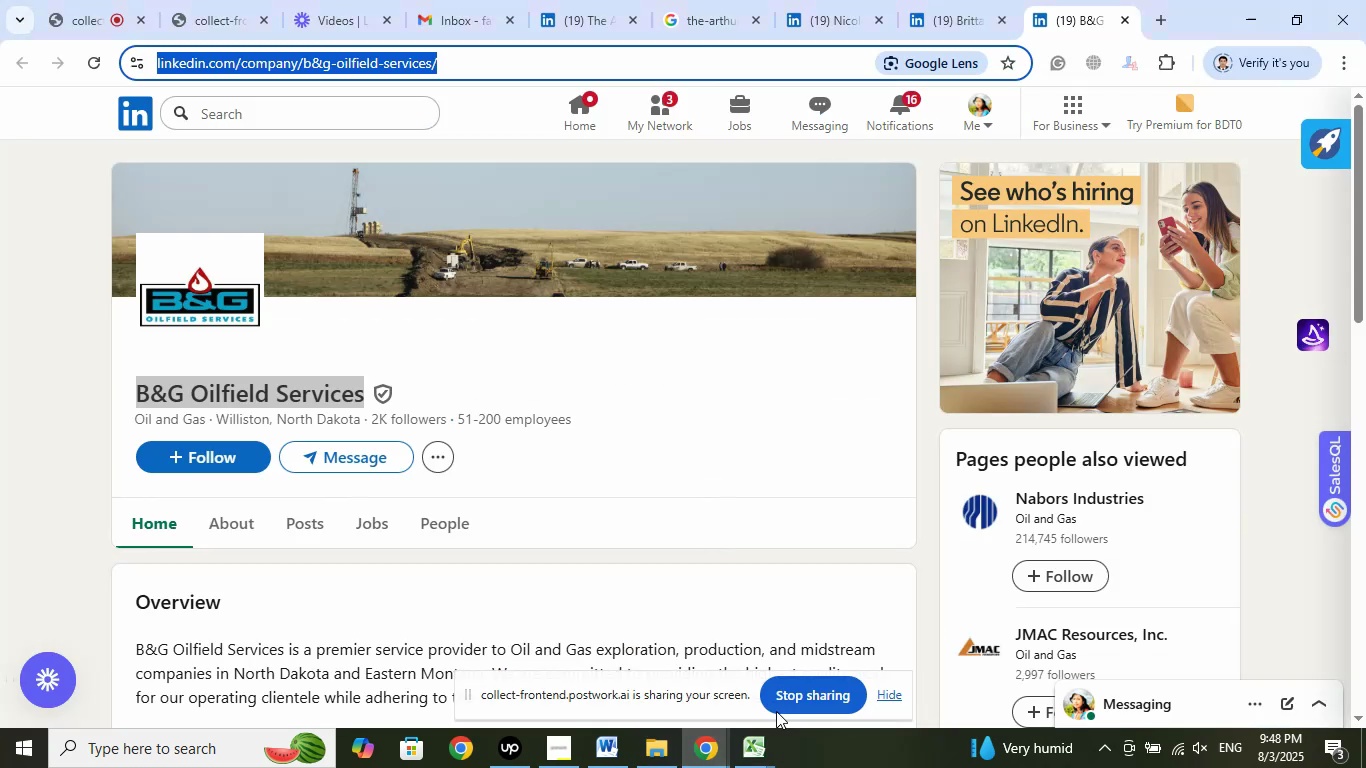 
left_click([754, 749])
 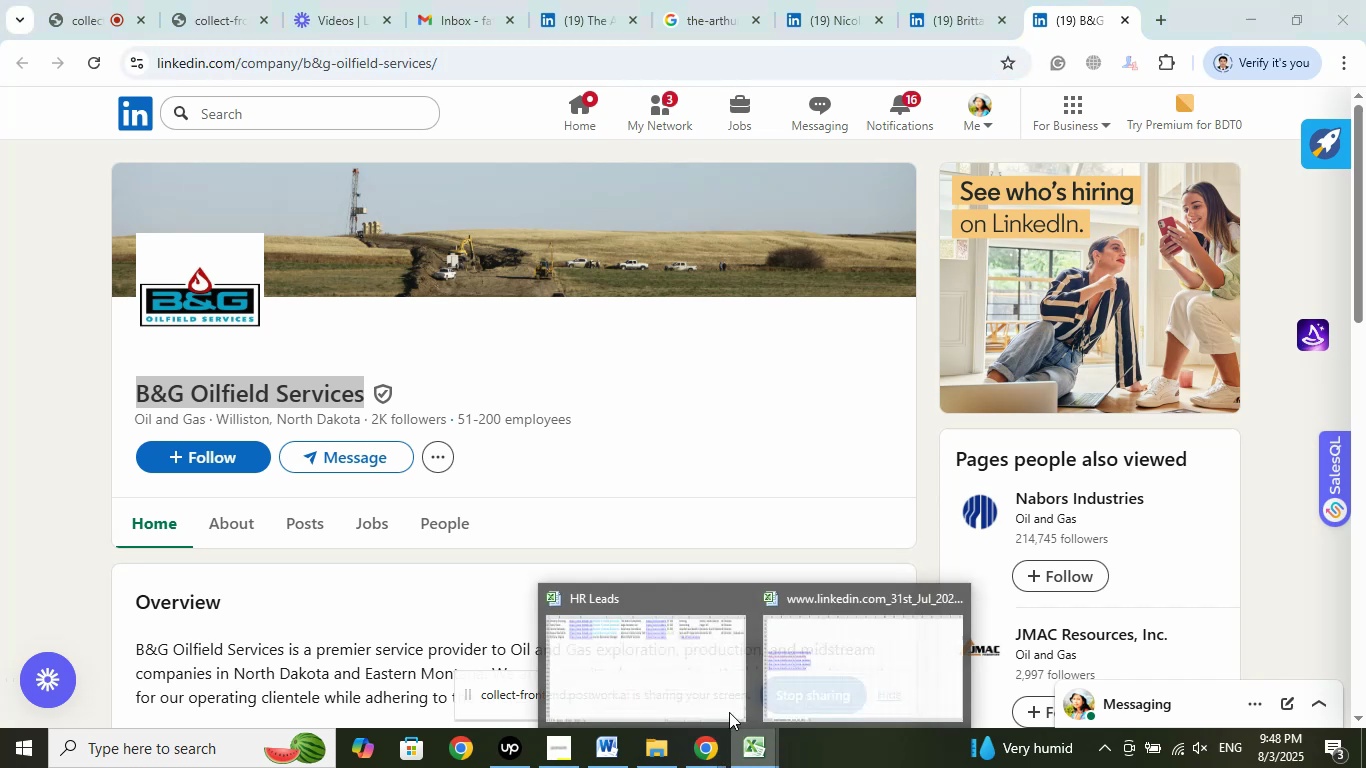 
left_click([671, 676])
 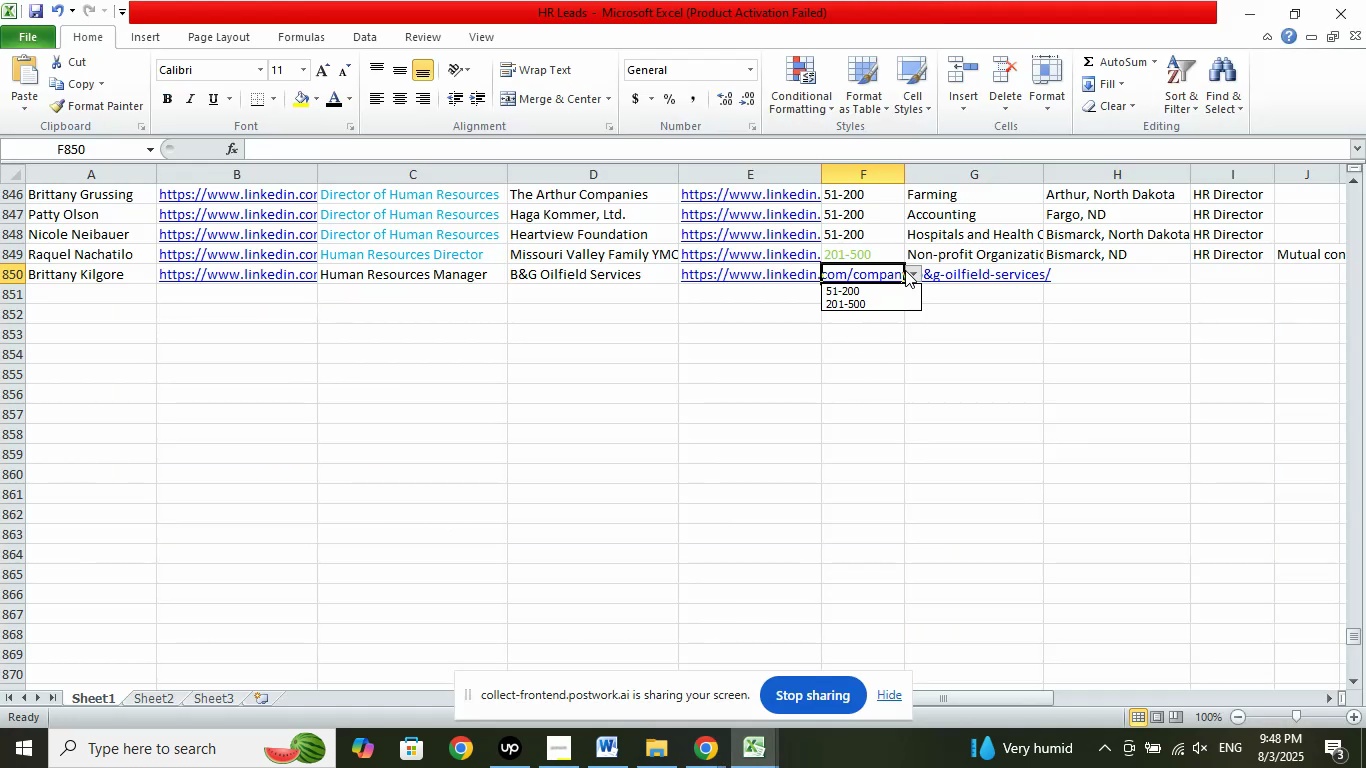 
left_click([867, 291])
 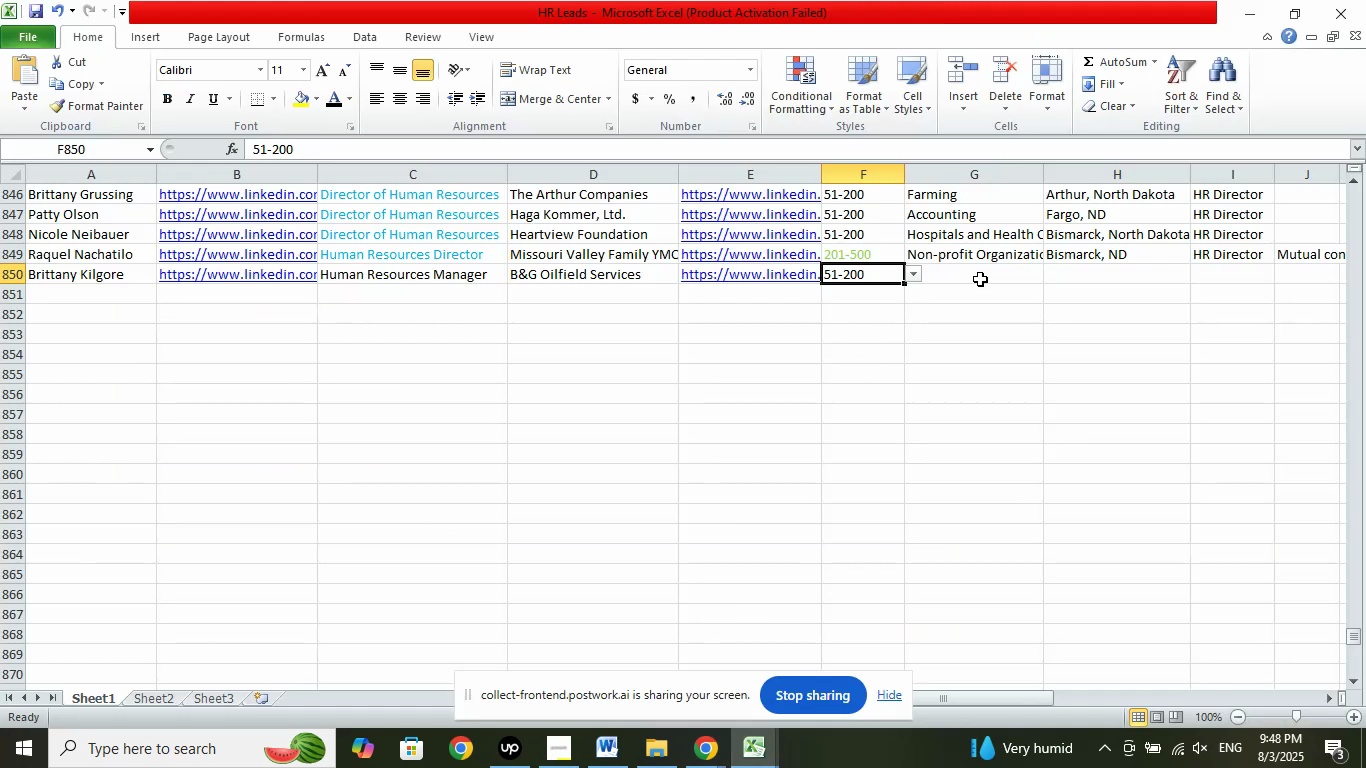 
left_click([980, 279])
 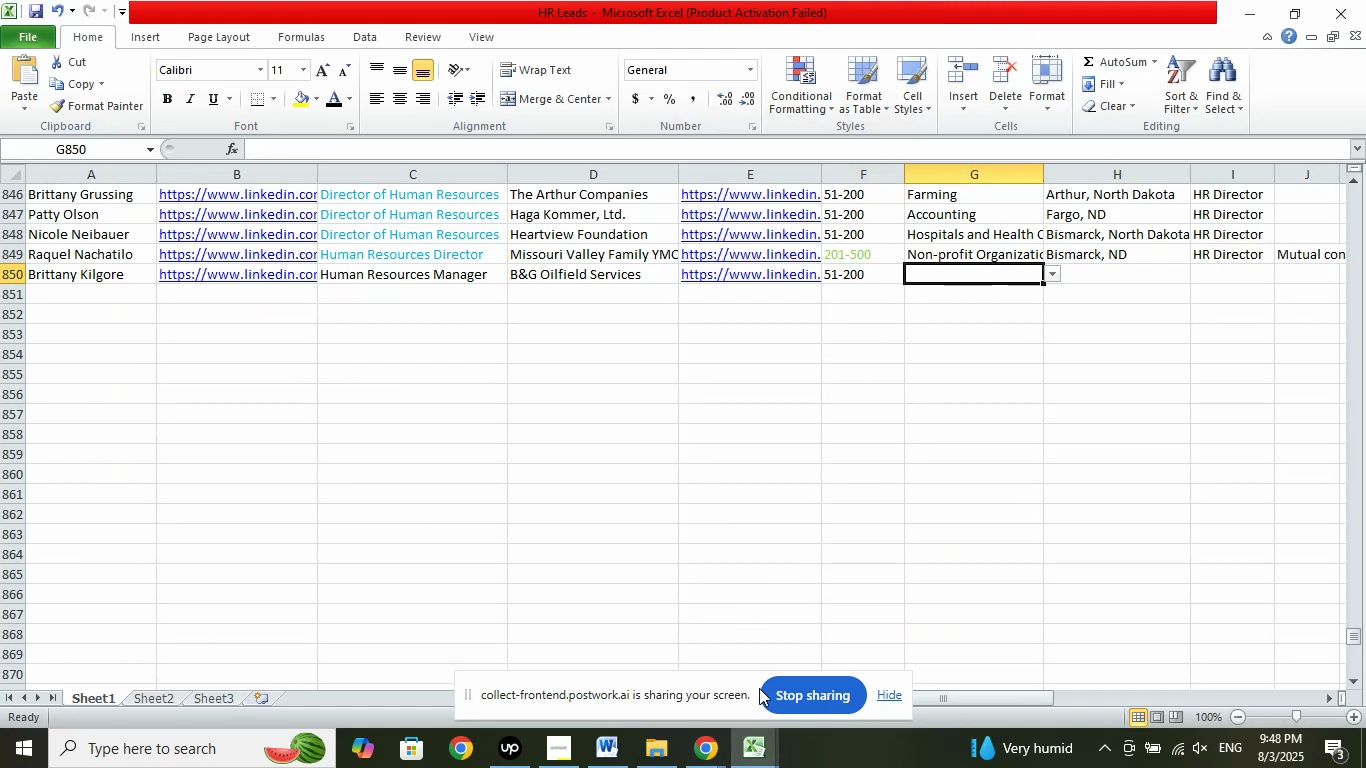 
left_click([706, 742])
 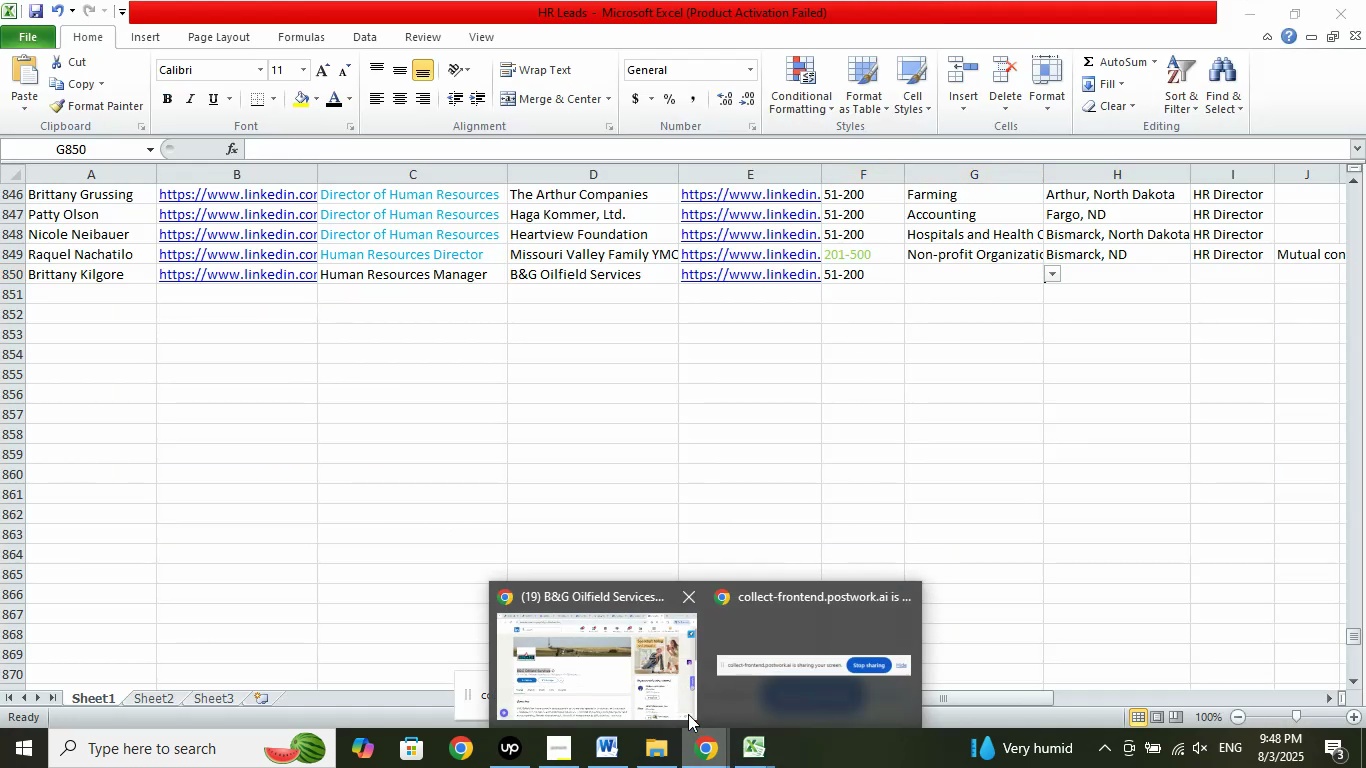 
left_click([632, 644])
 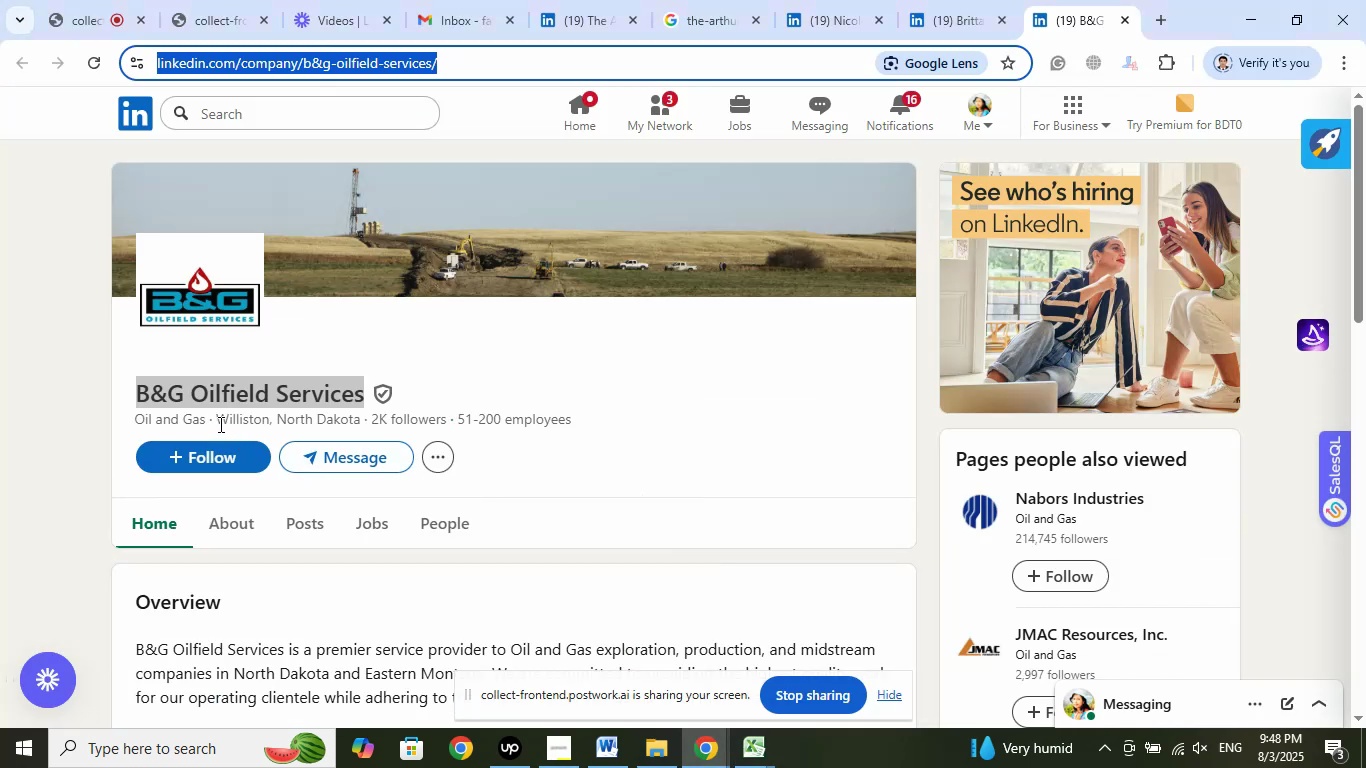 
wait(5.07)
 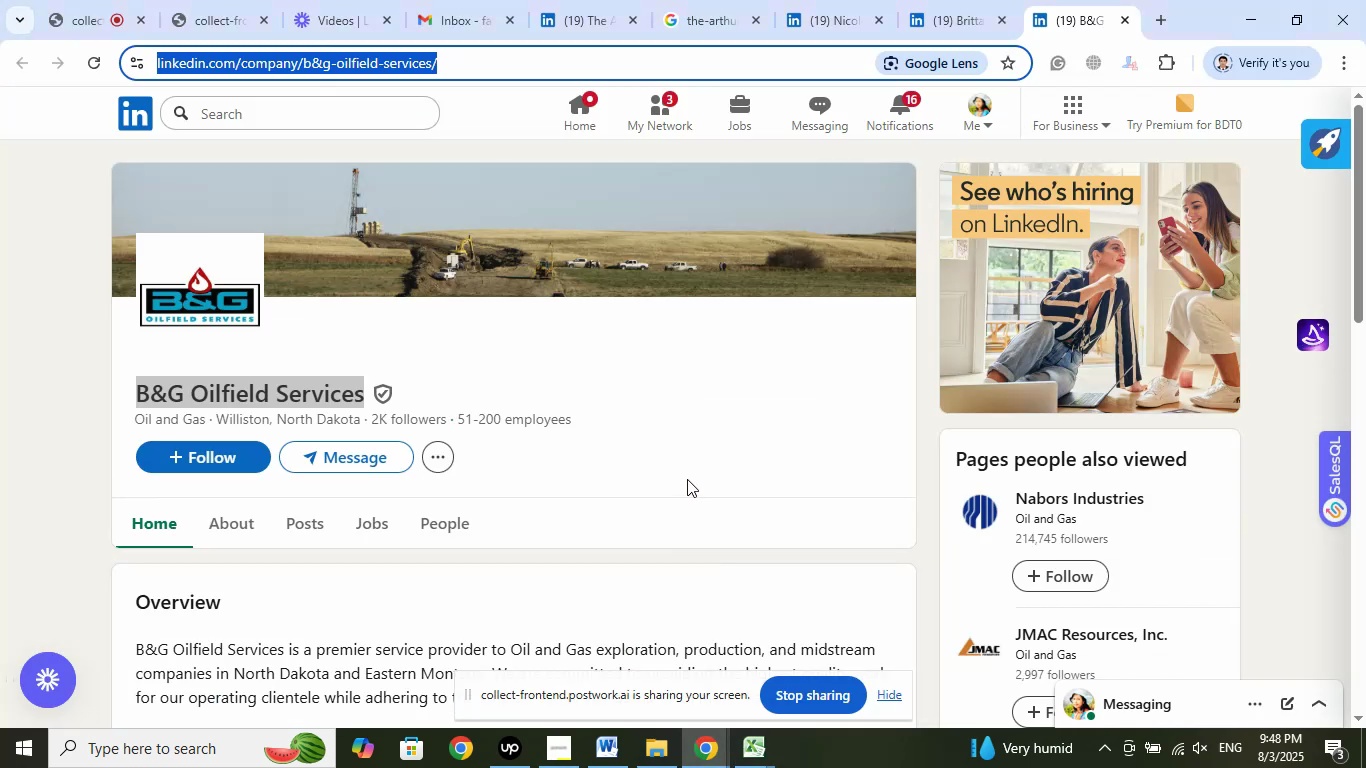 
left_click_drag(start_coordinate=[219, 418], to_coordinate=[359, 416])
 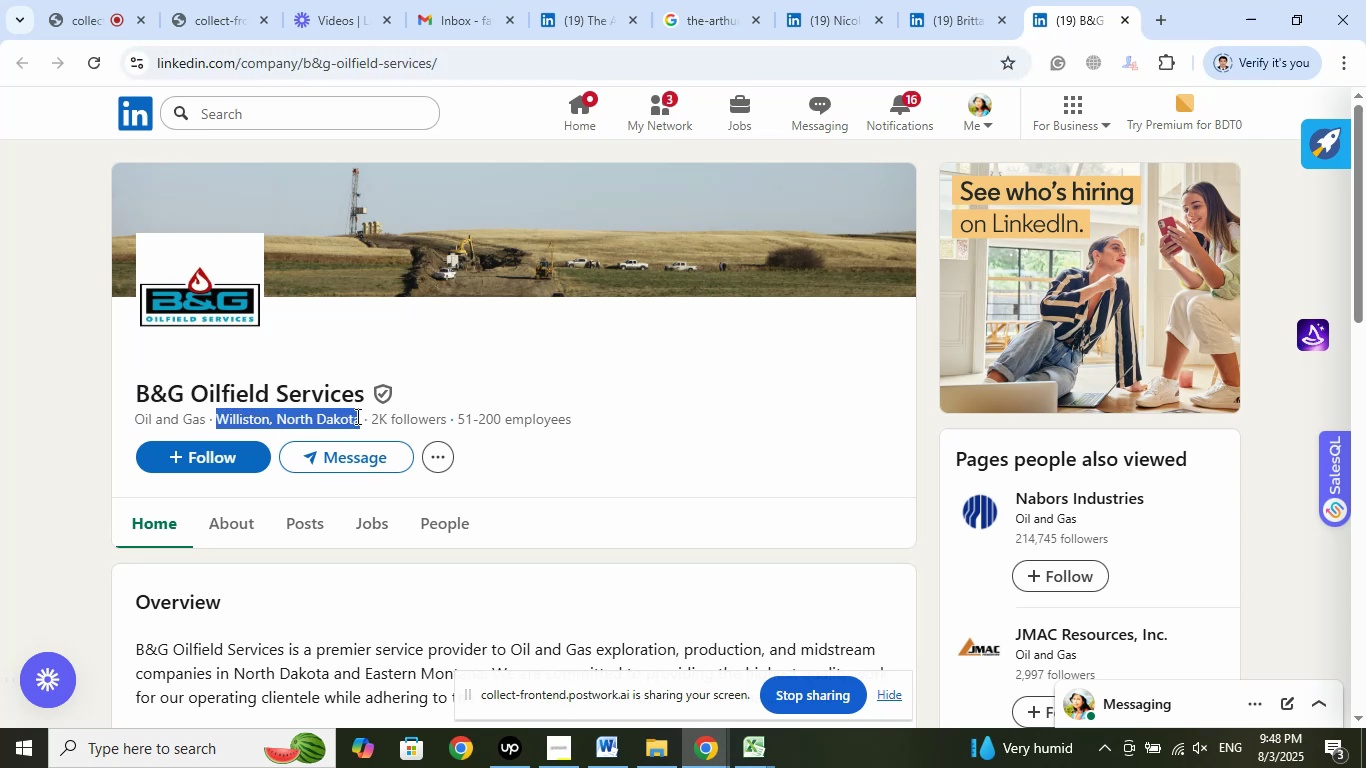 
right_click([348, 415])
 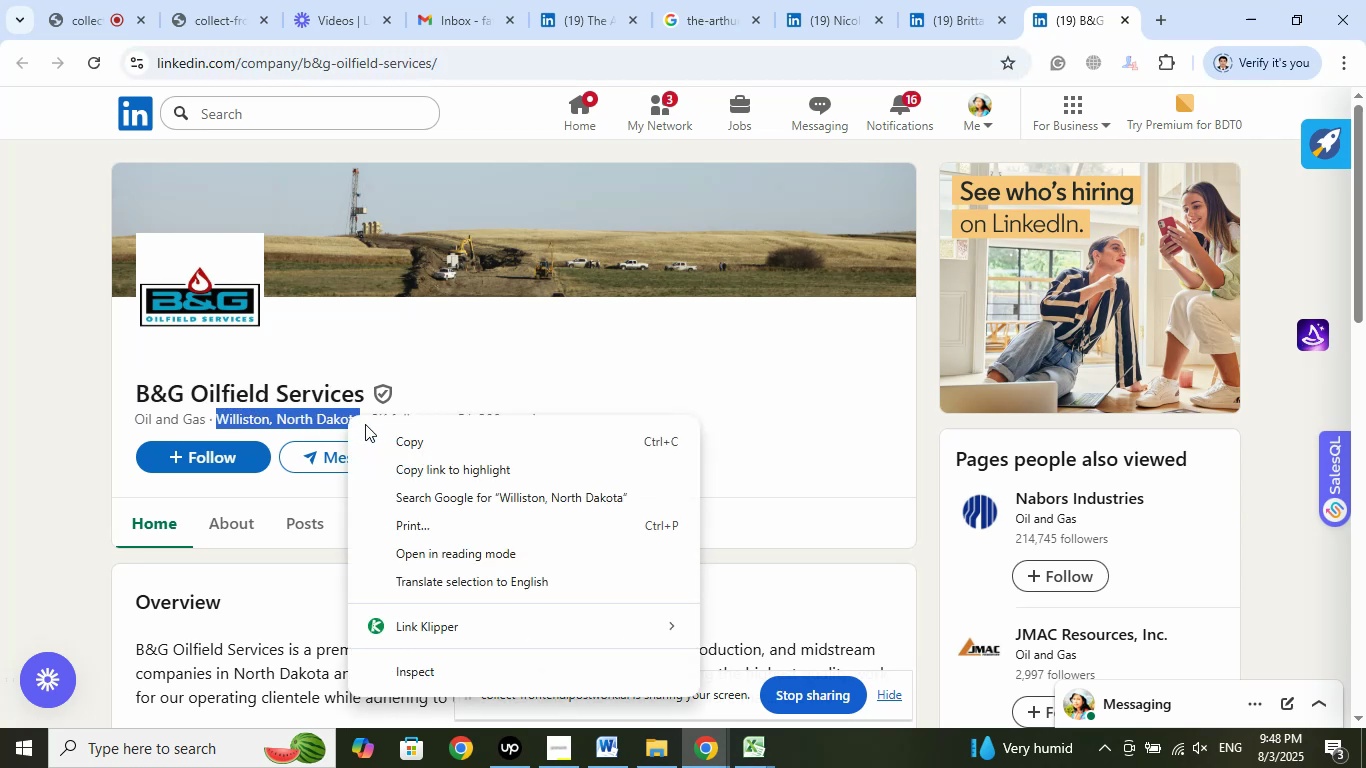 
left_click_drag(start_coordinate=[383, 443], to_coordinate=[383, 448])
 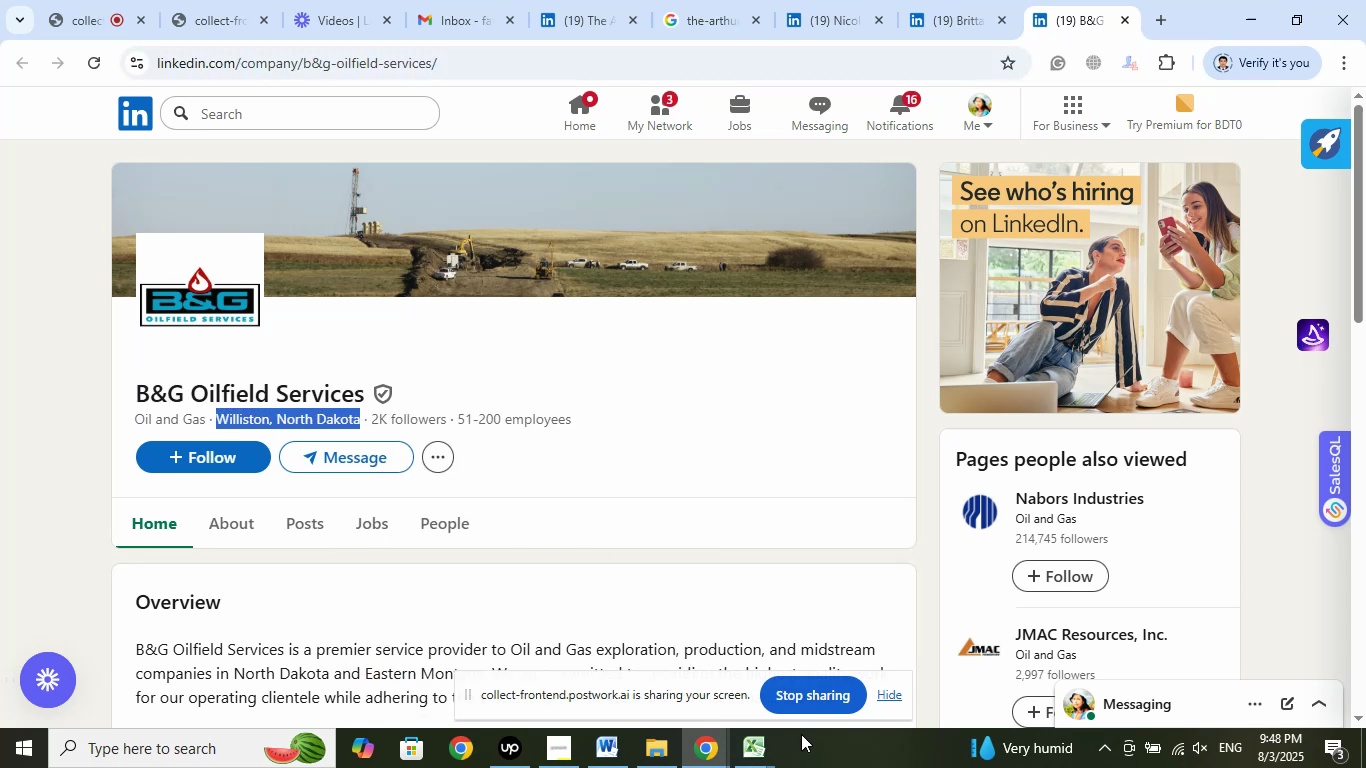 
left_click([754, 747])
 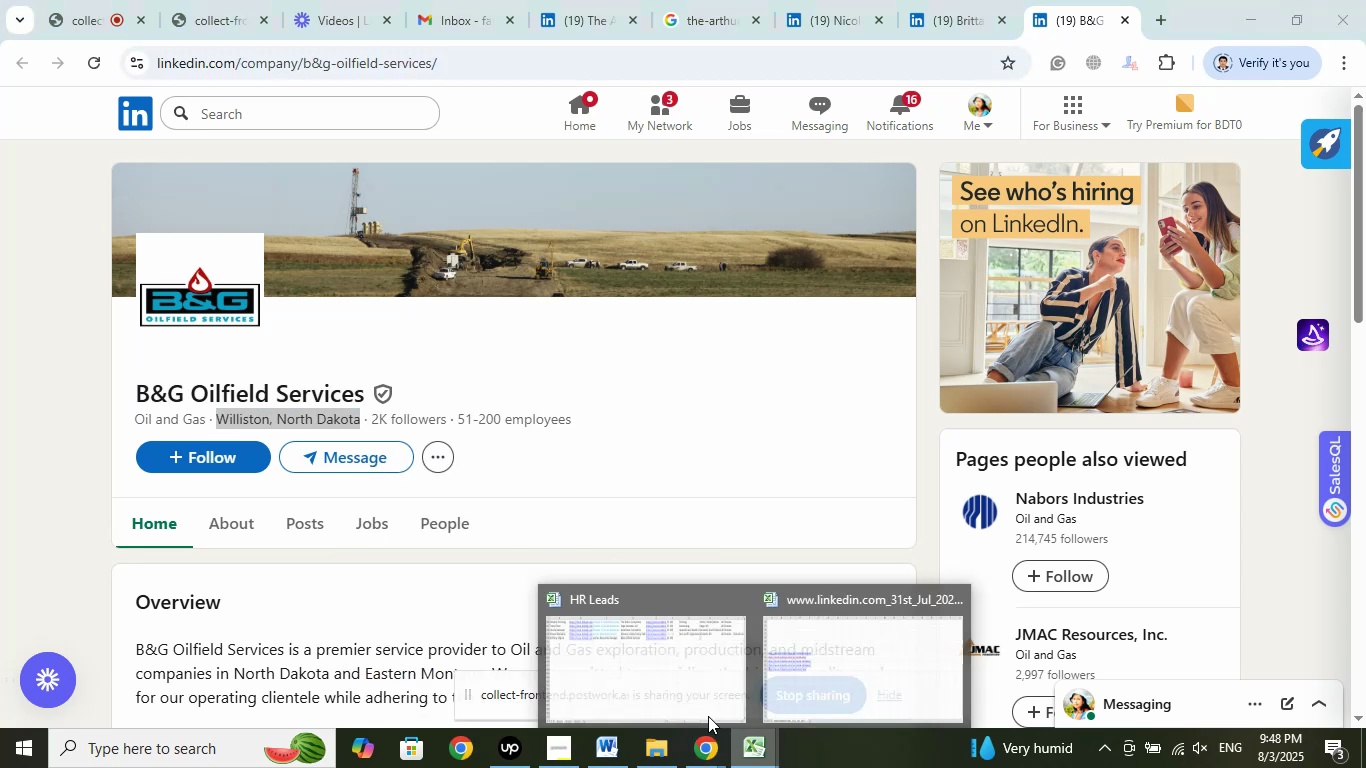 
left_click([670, 672])
 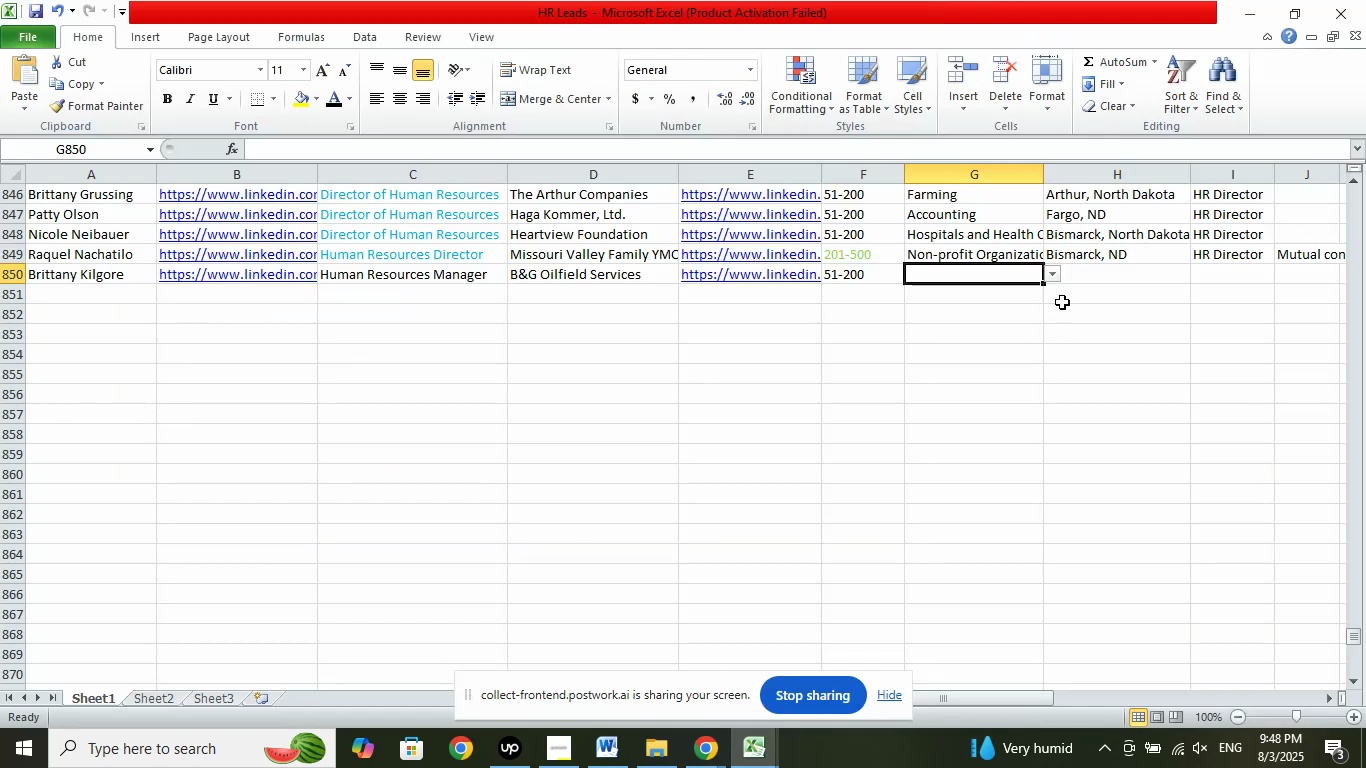 
left_click([1092, 275])
 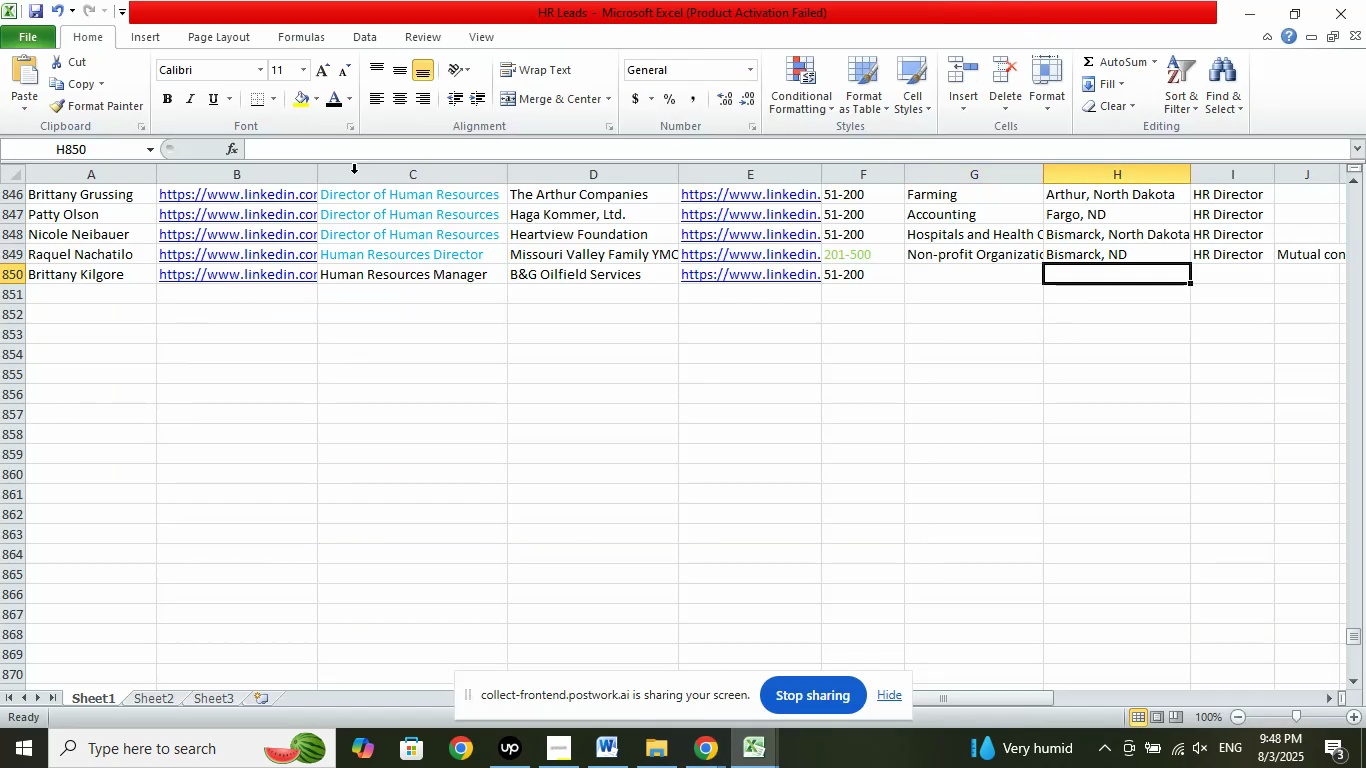 
left_click([336, 150])
 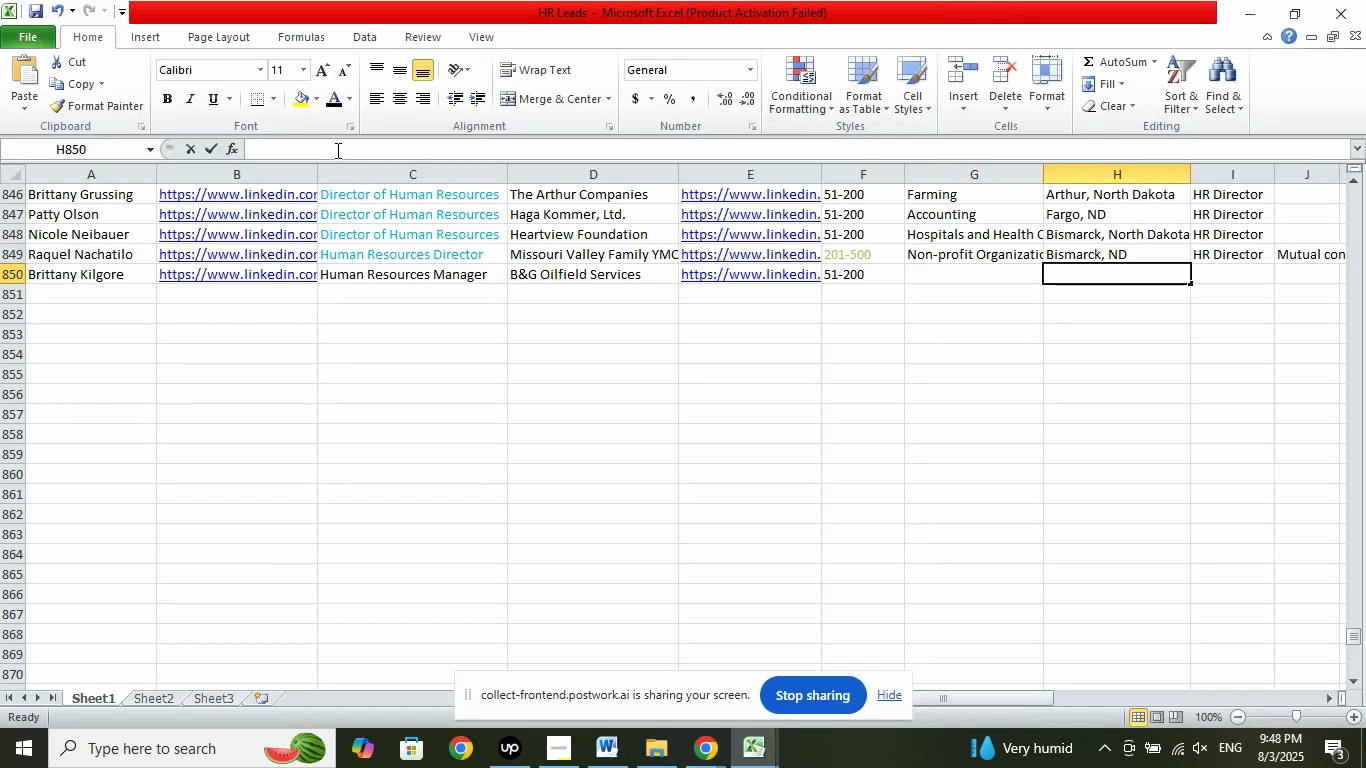 
right_click([336, 150])
 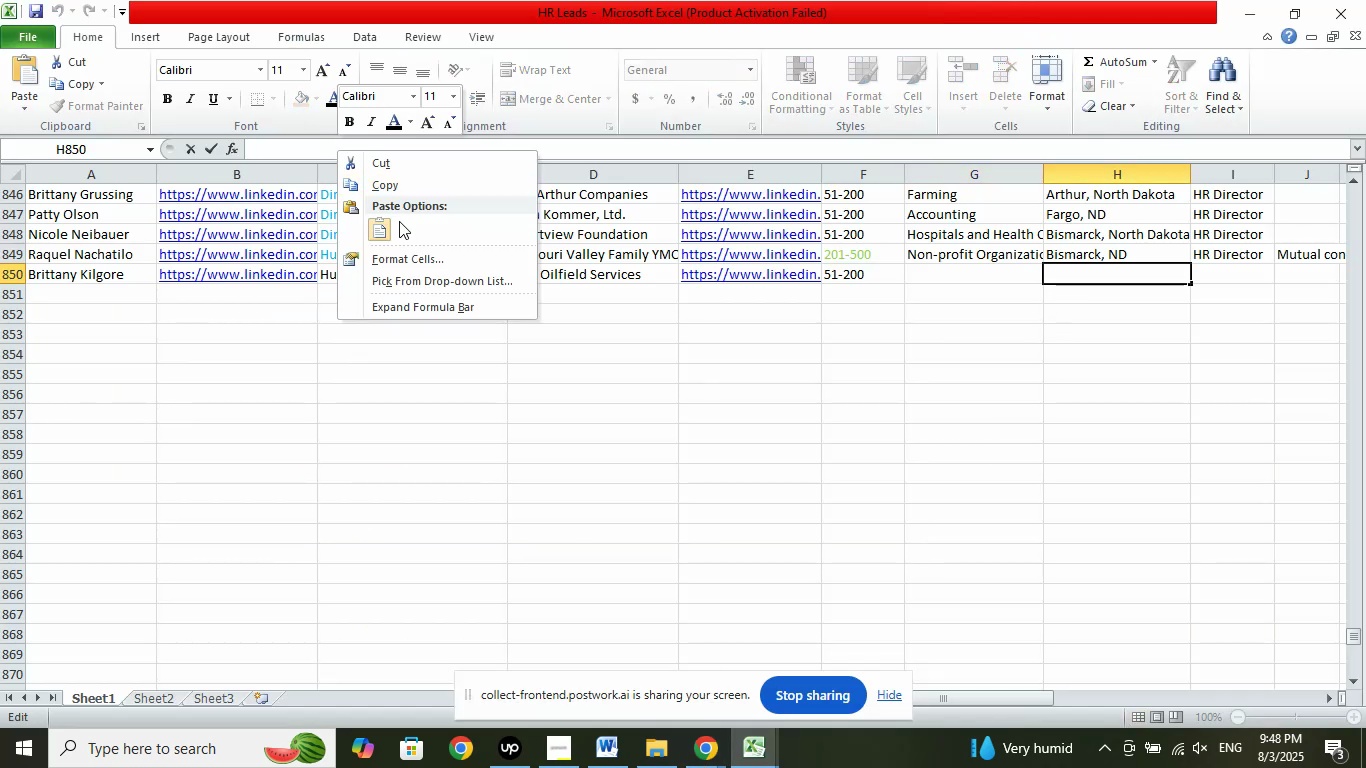 
left_click([374, 221])
 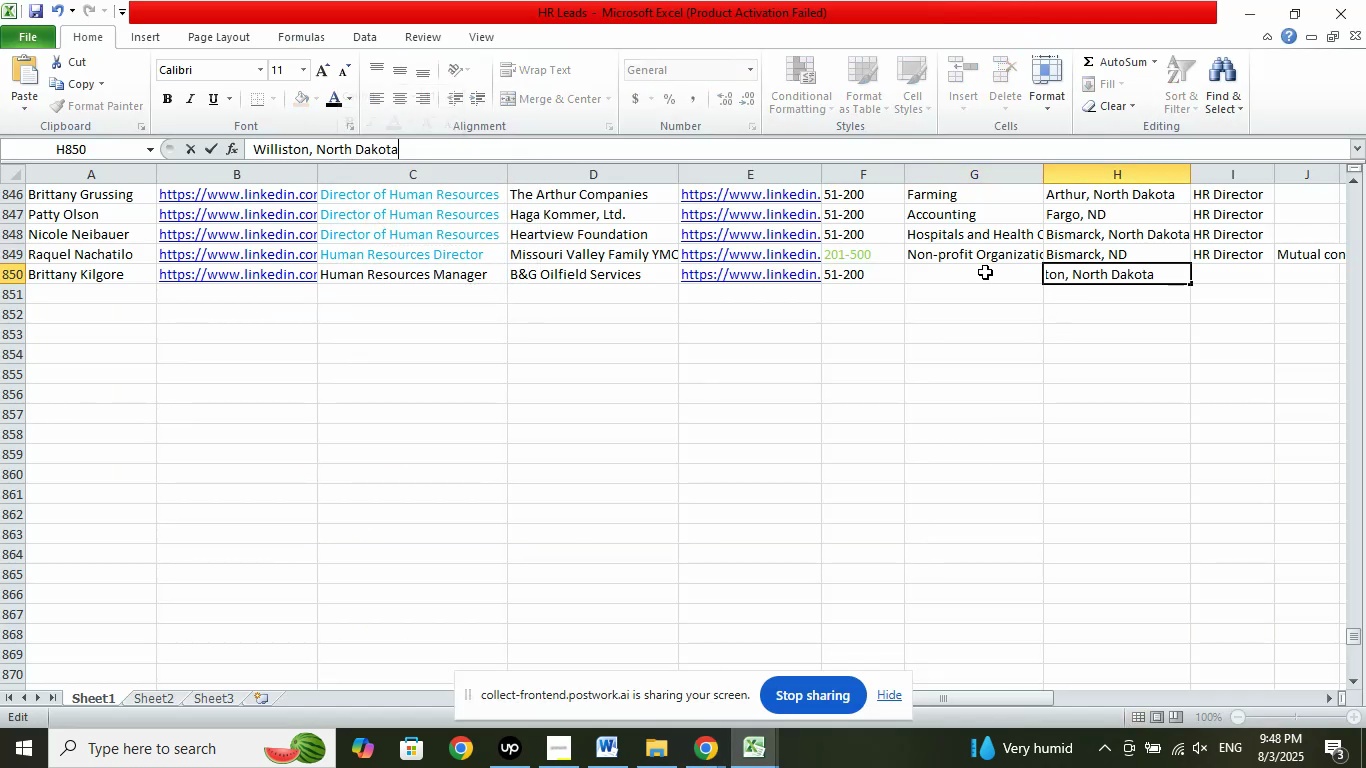 
left_click([987, 264])
 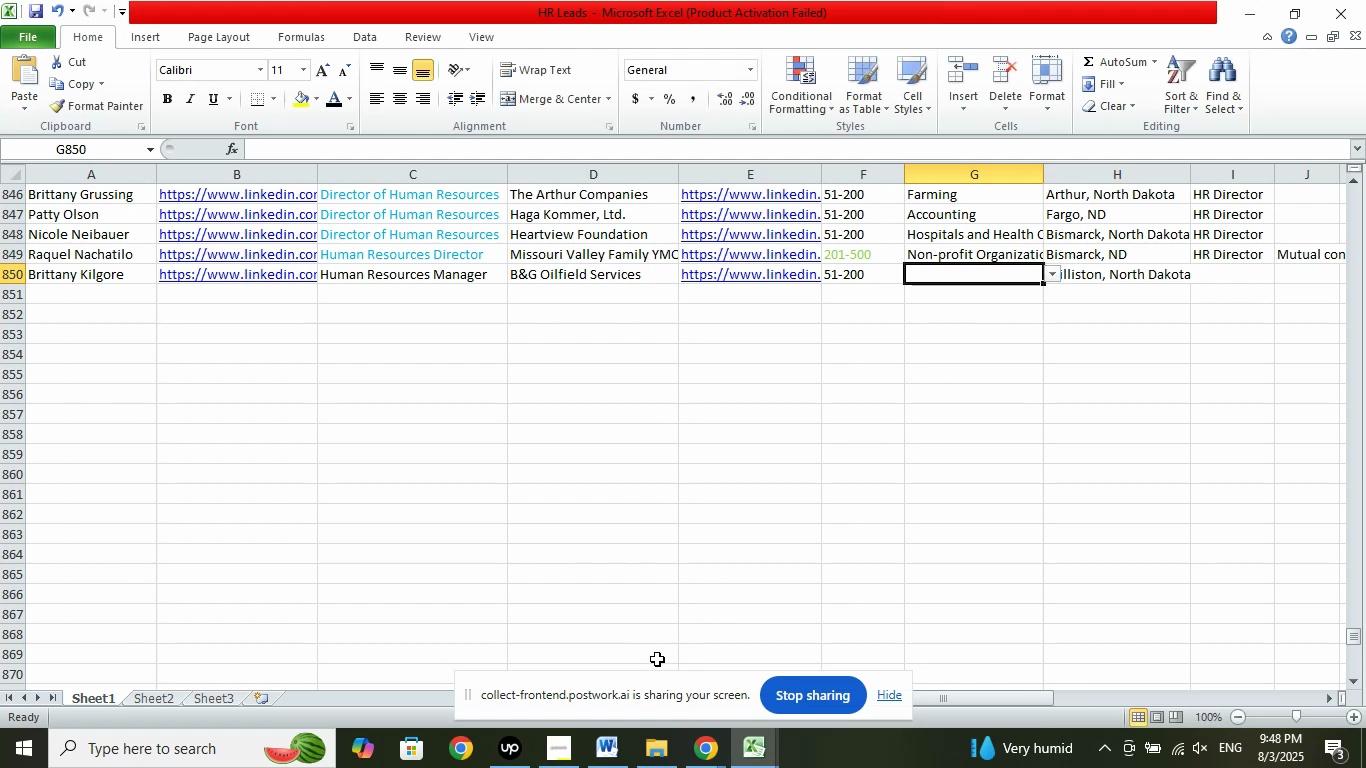 
left_click([695, 739])
 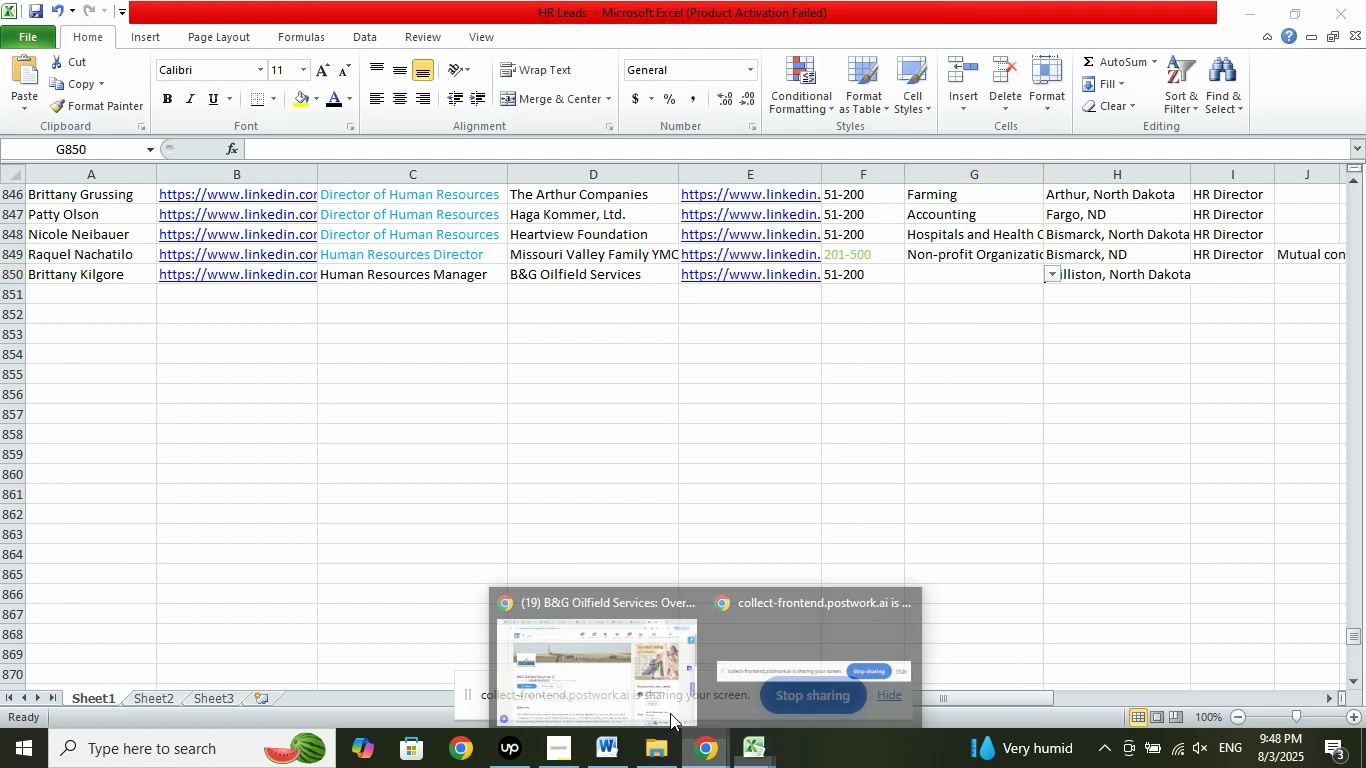 
left_click([589, 657])
 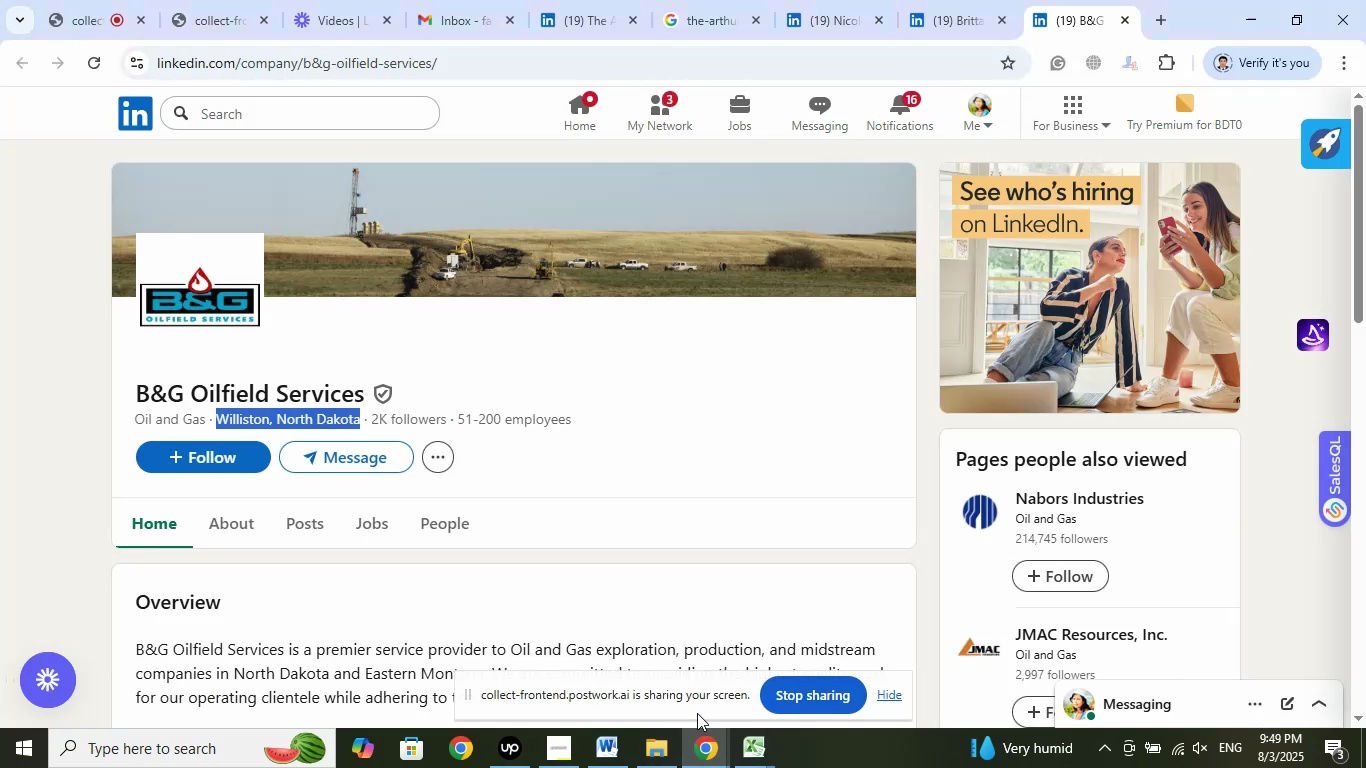 
left_click([766, 757])
 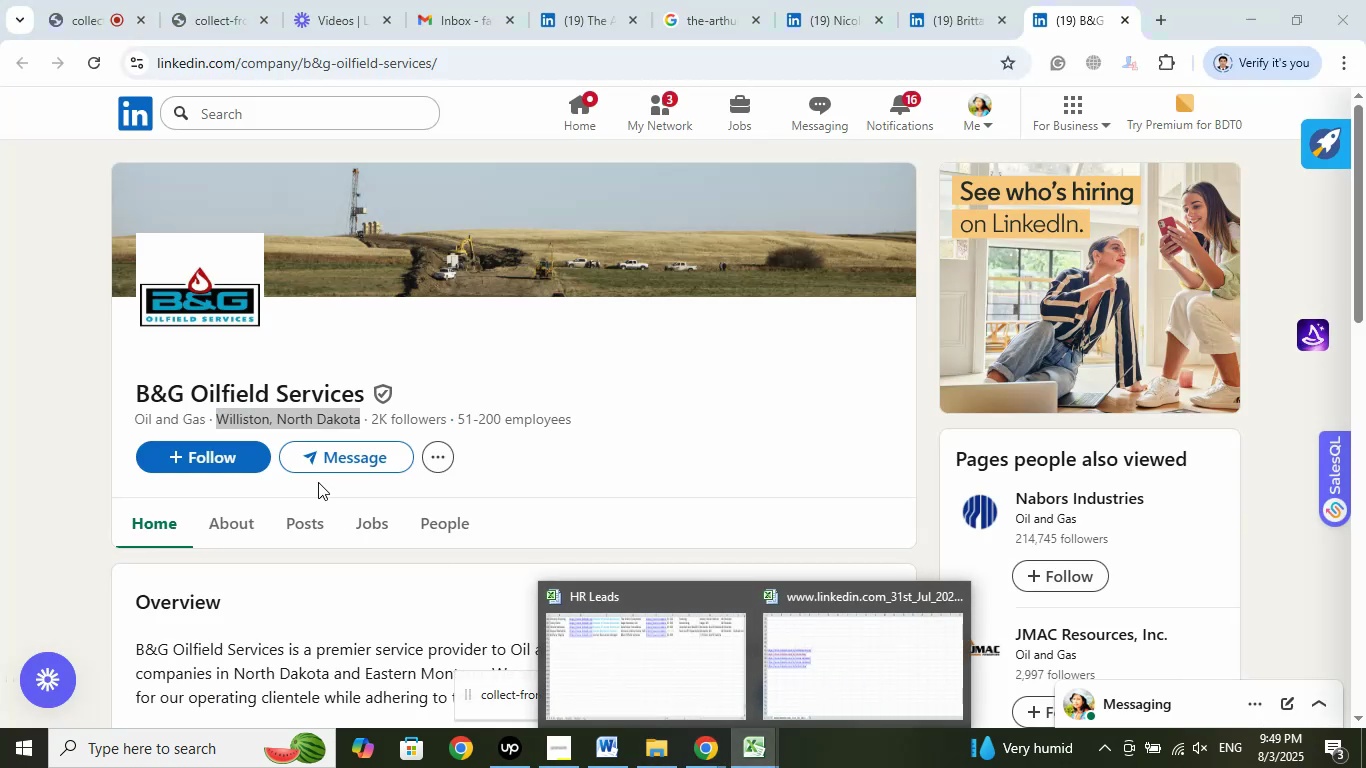 
left_click_drag(start_coordinate=[131, 421], to_coordinate=[204, 413])
 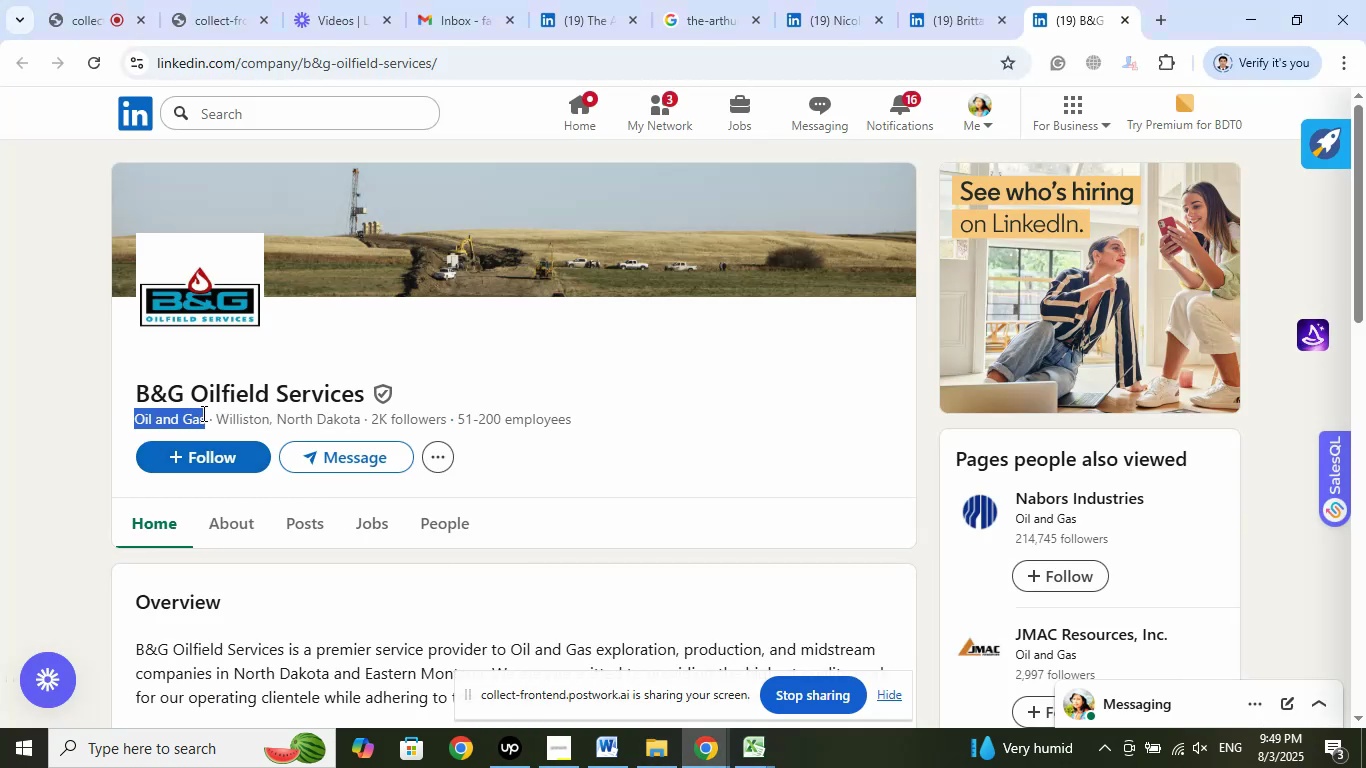 
right_click([197, 413])
 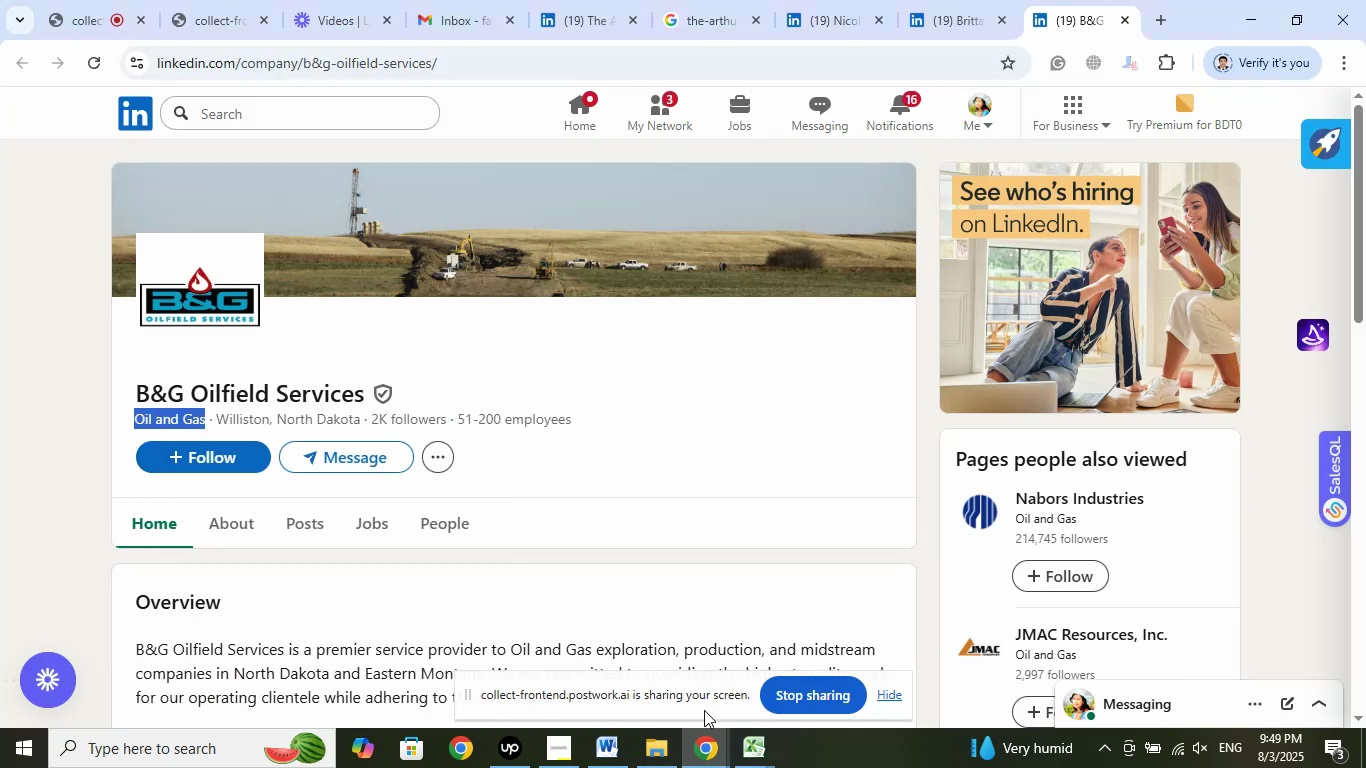 
left_click([749, 748])
 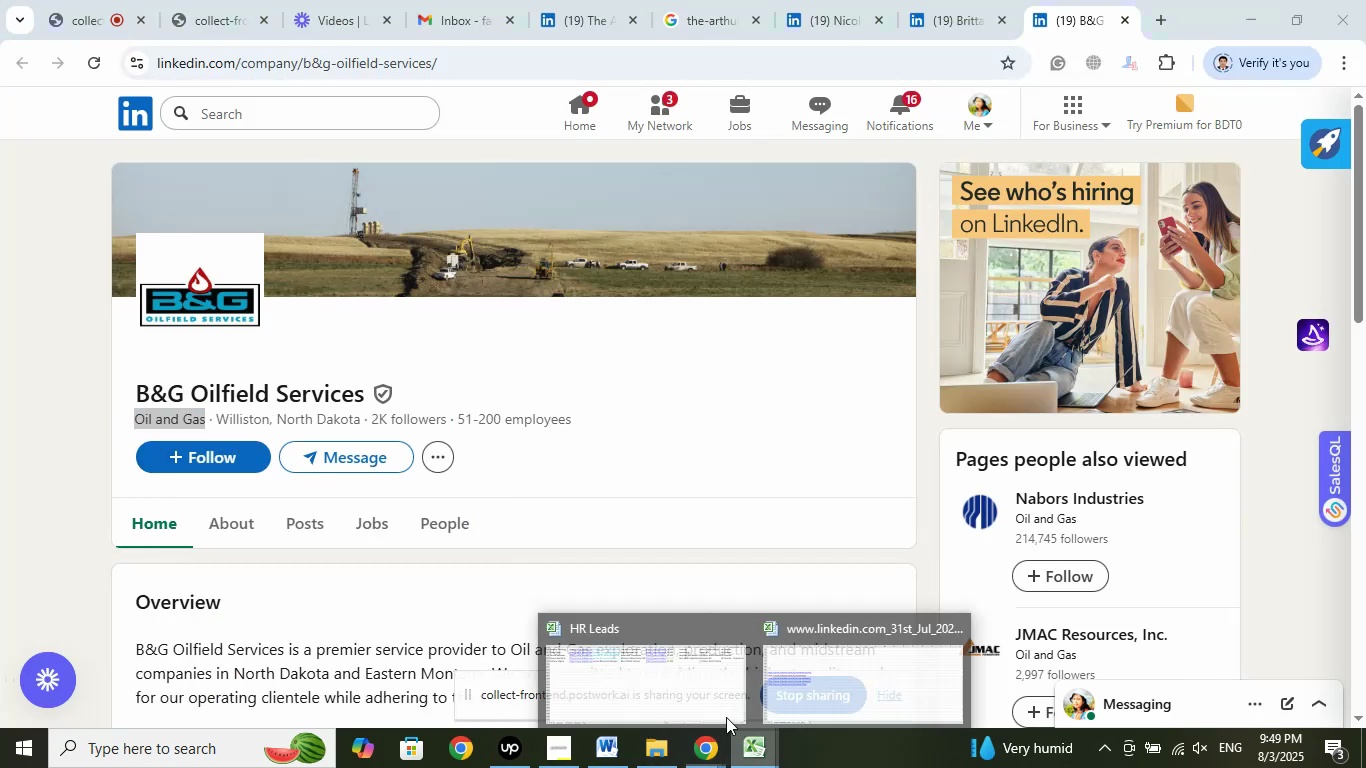 
left_click([662, 638])
 